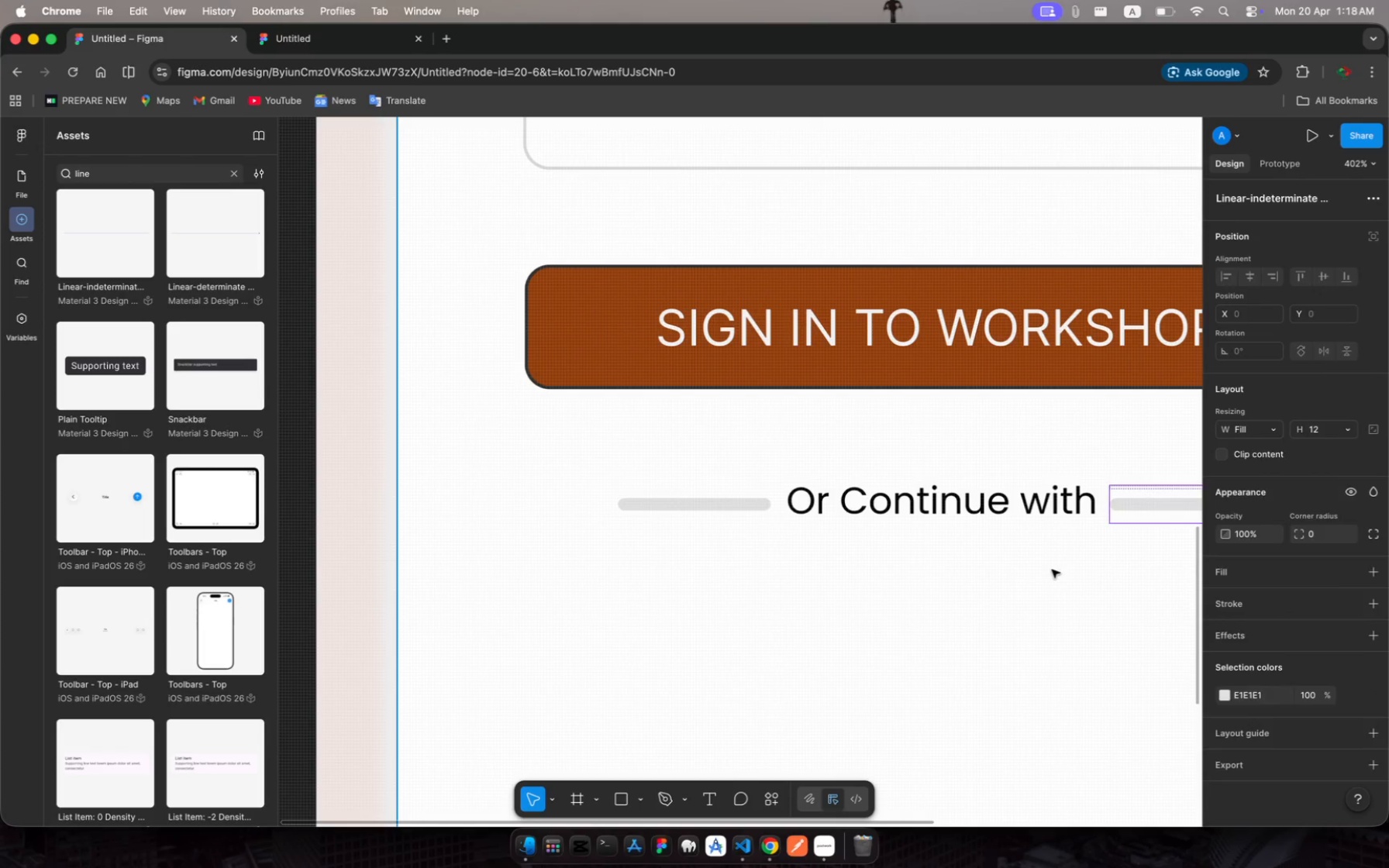 
left_click([1052, 570])
 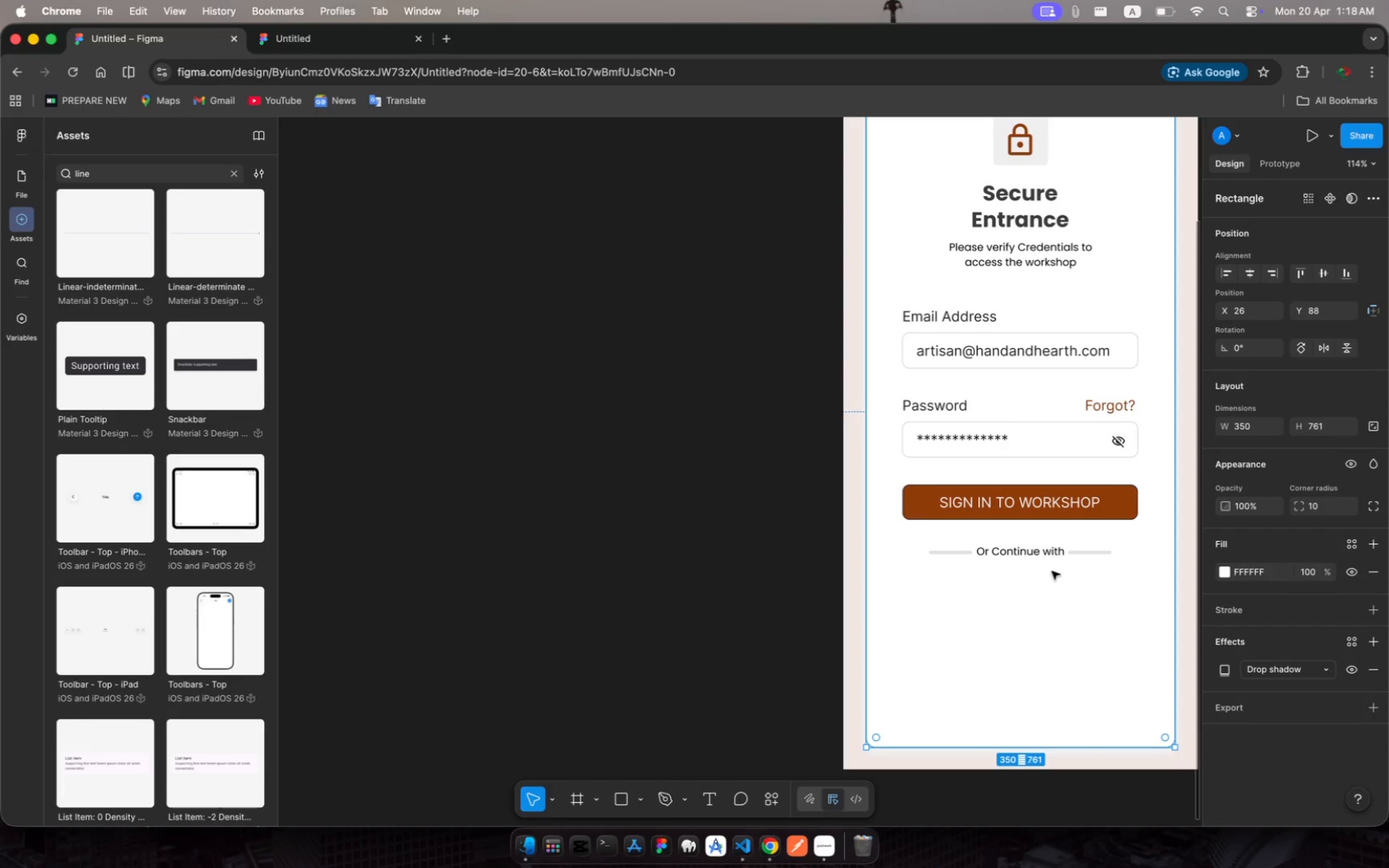 
wait(16.88)
 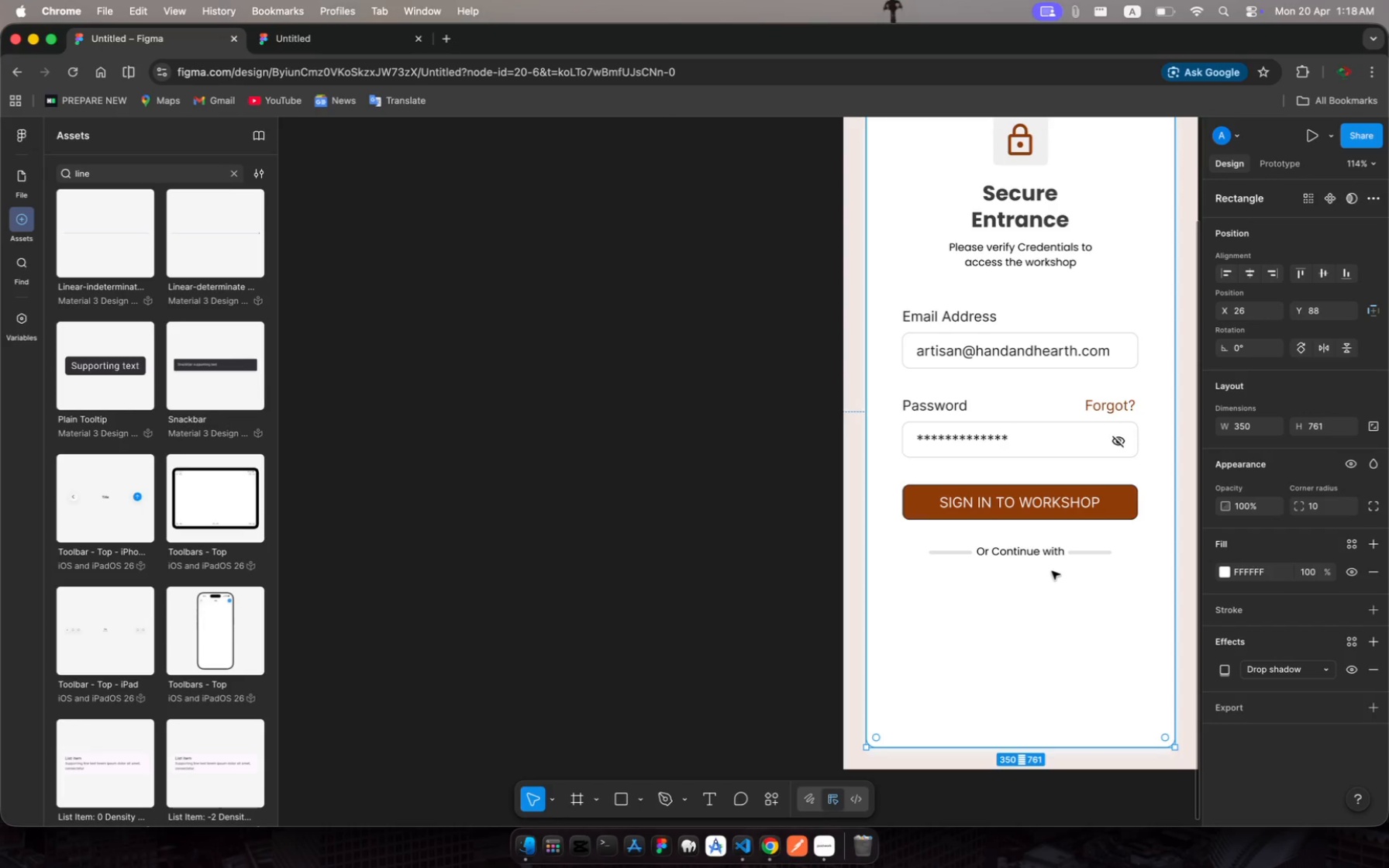 
scroll: coordinate [1052, 571], scroll_direction: down, amount: 15.0
 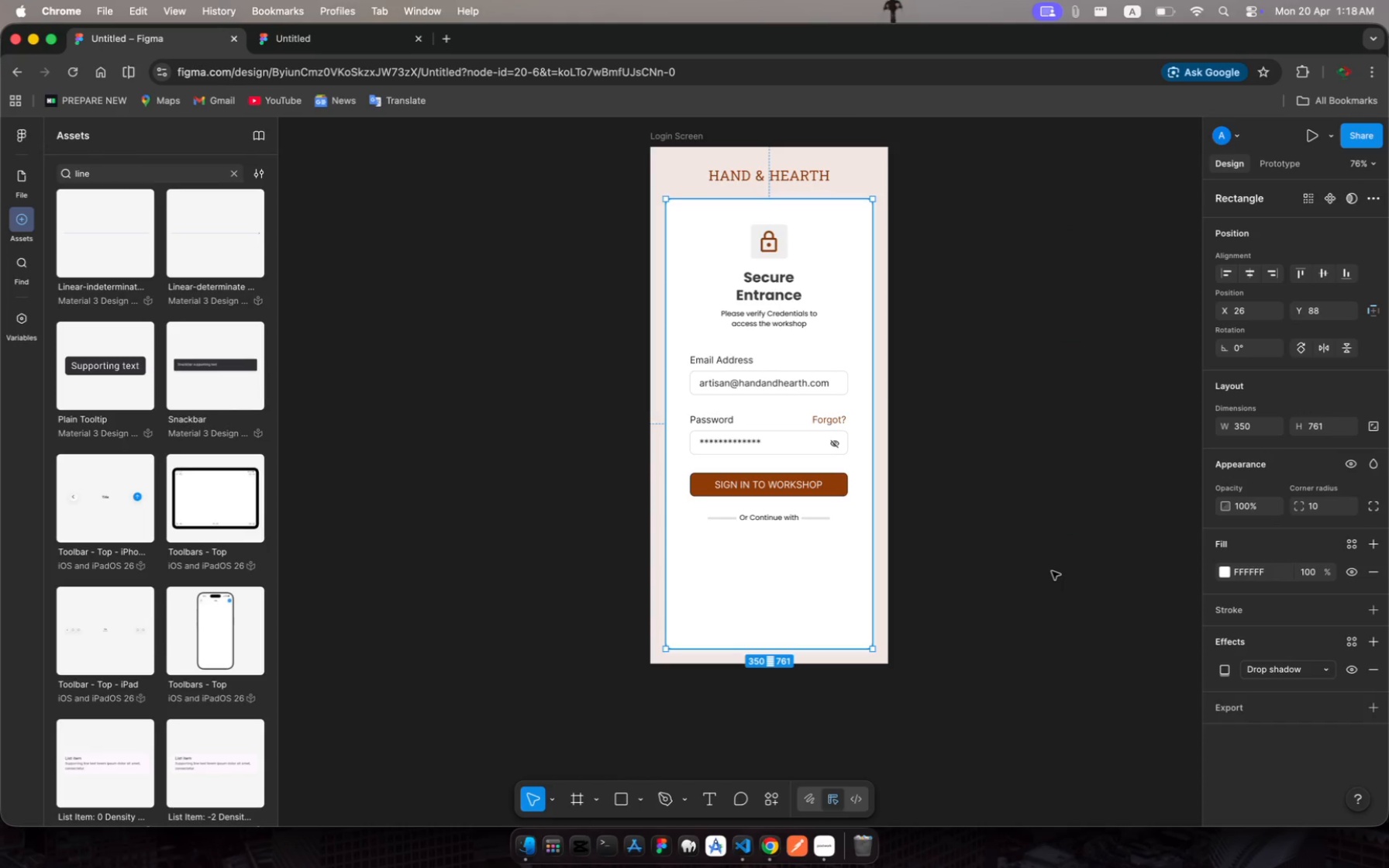 
left_click([1052, 571])
 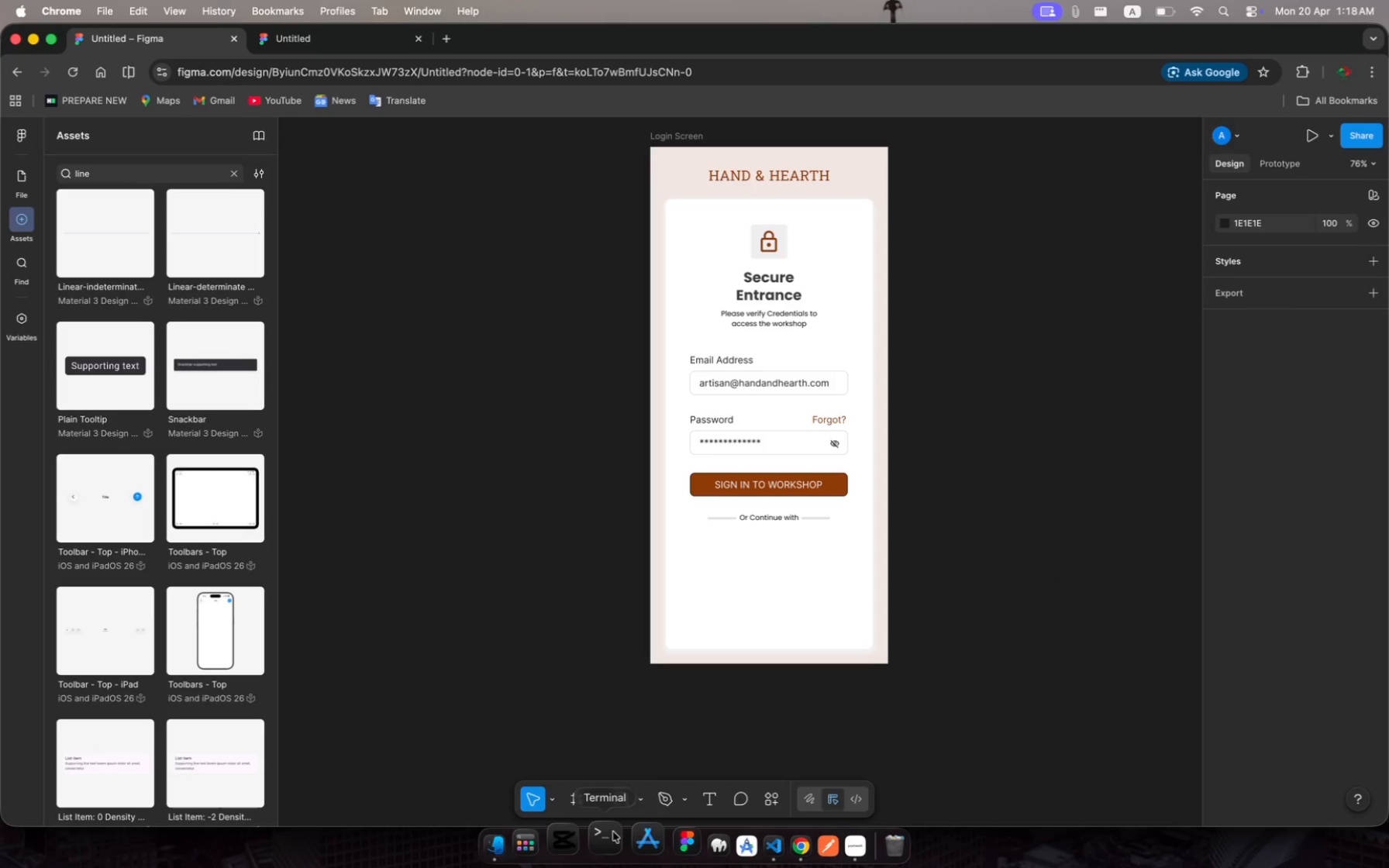 
left_click([616, 796])
 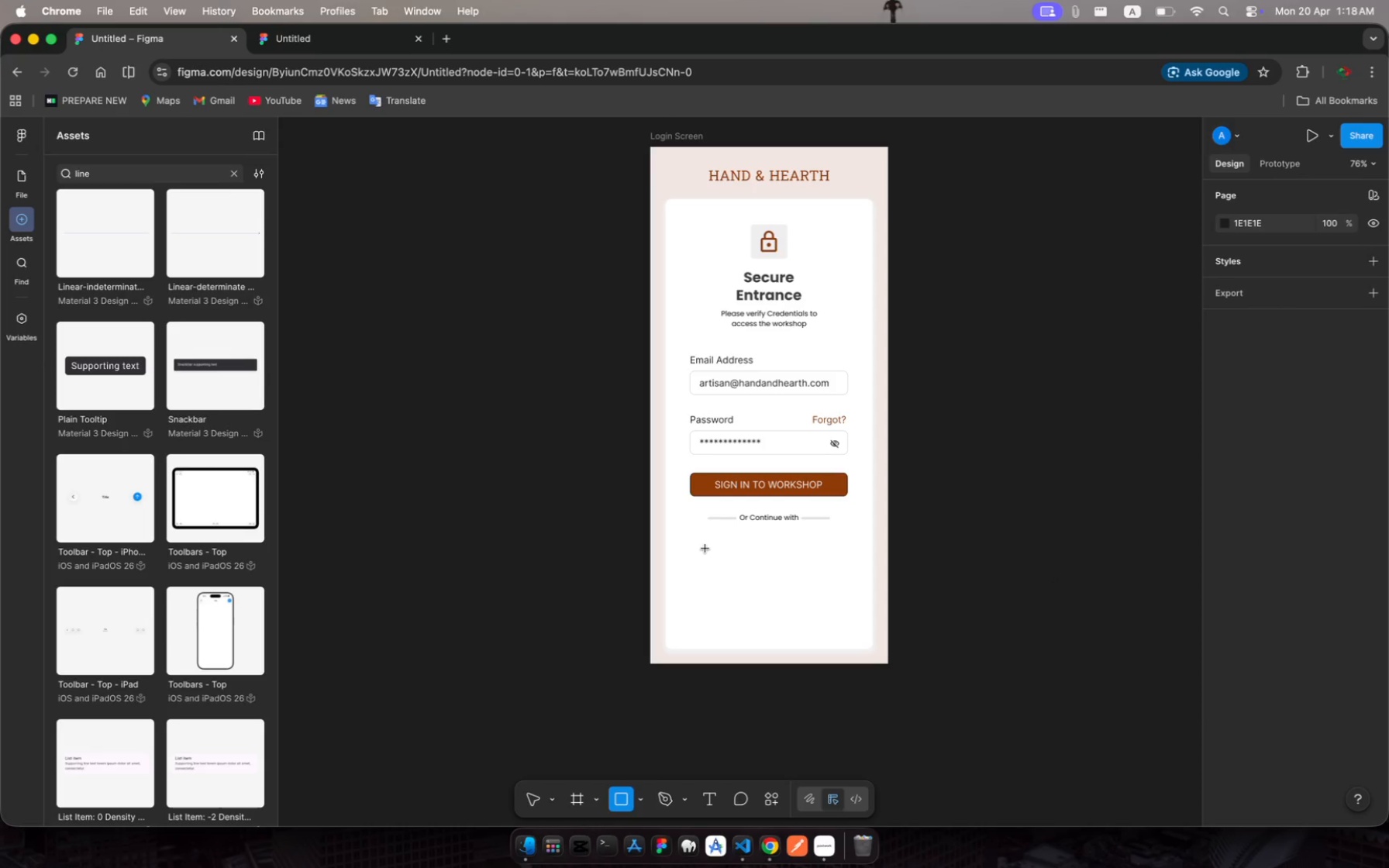 
left_click_drag(start_coordinate=[705, 549], to_coordinate=[841, 572])
 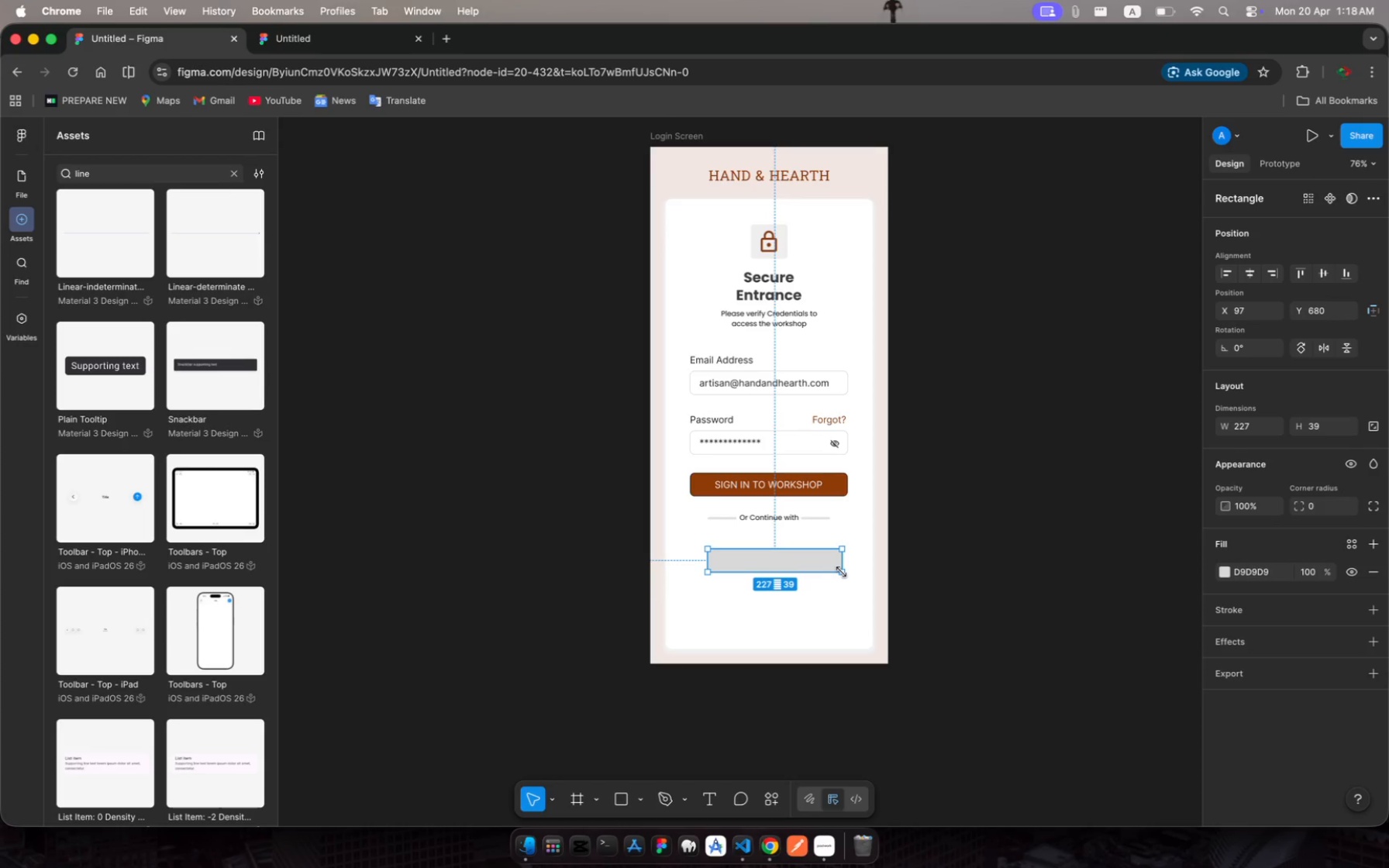 
key(Meta+Z)
 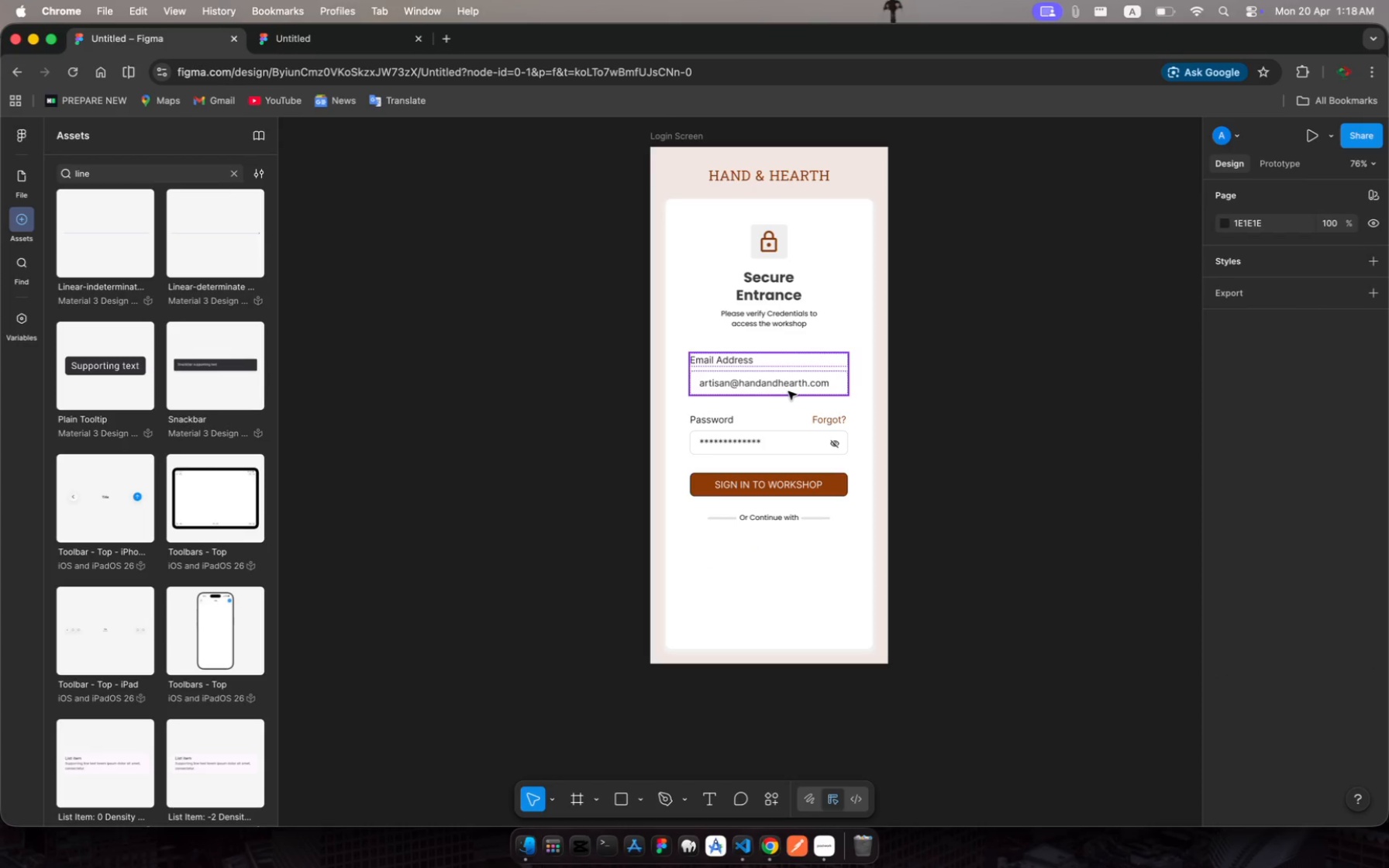 
double_click([791, 388])
 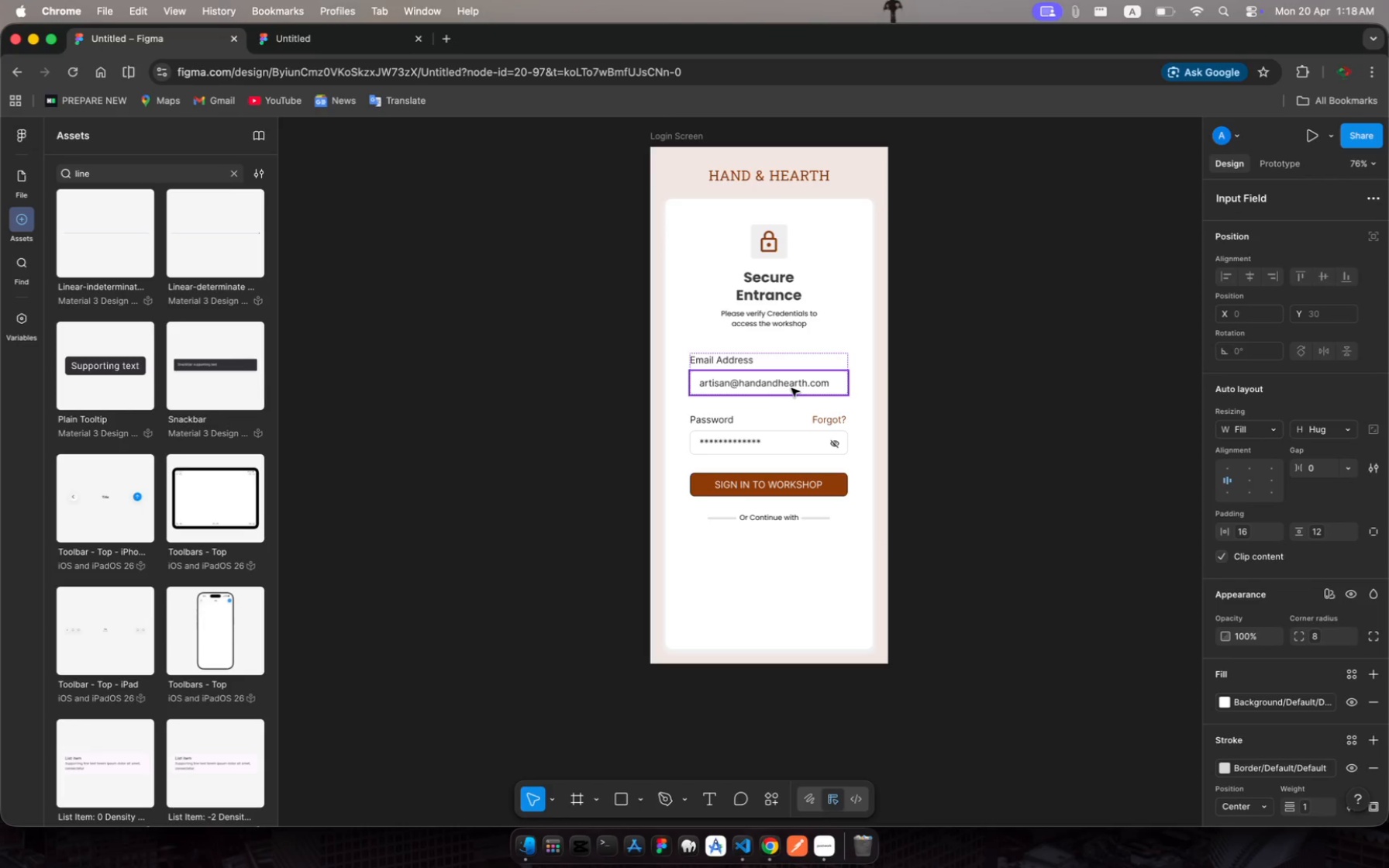 
key(Meta+C)
 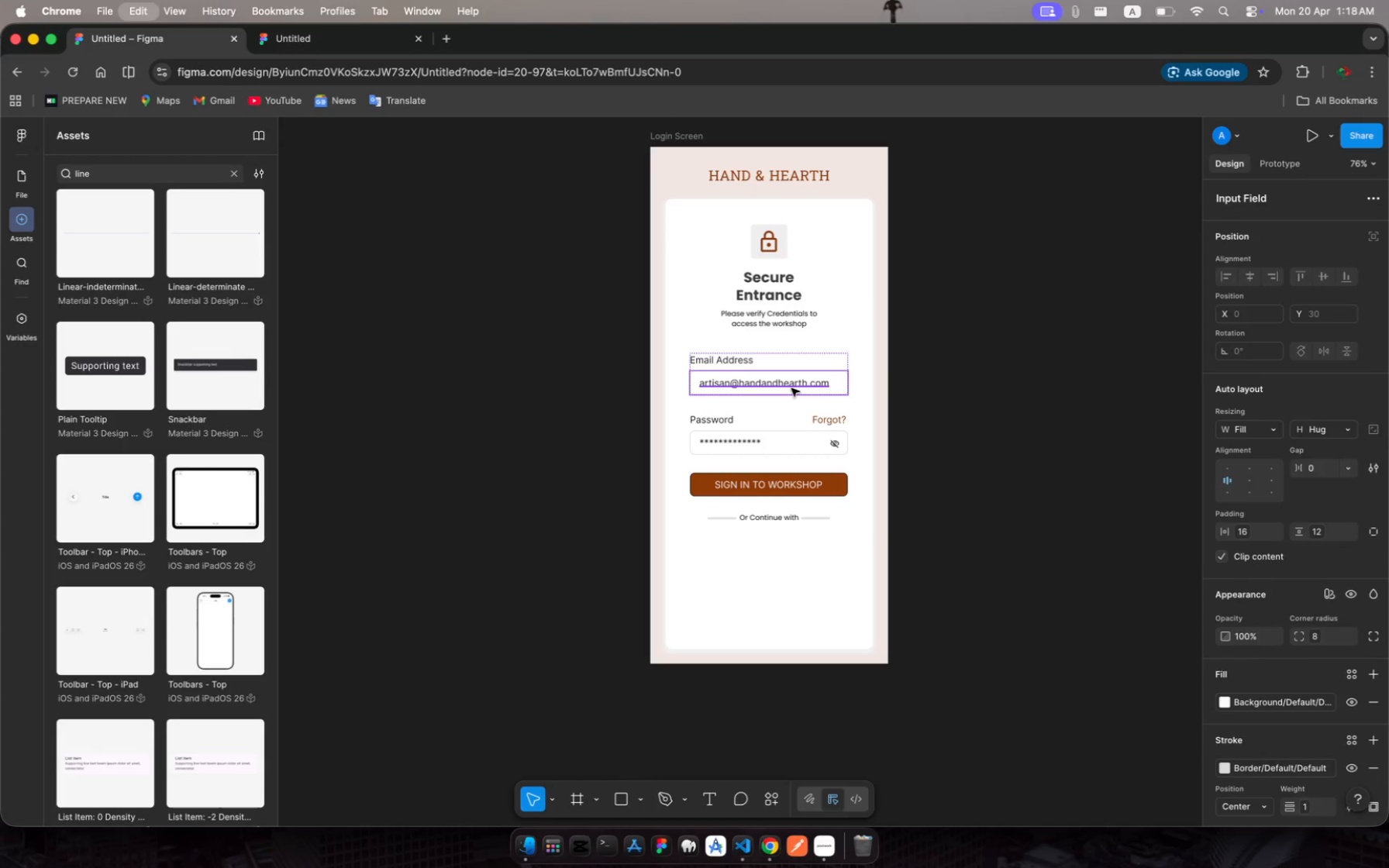 
key(Meta+V)
 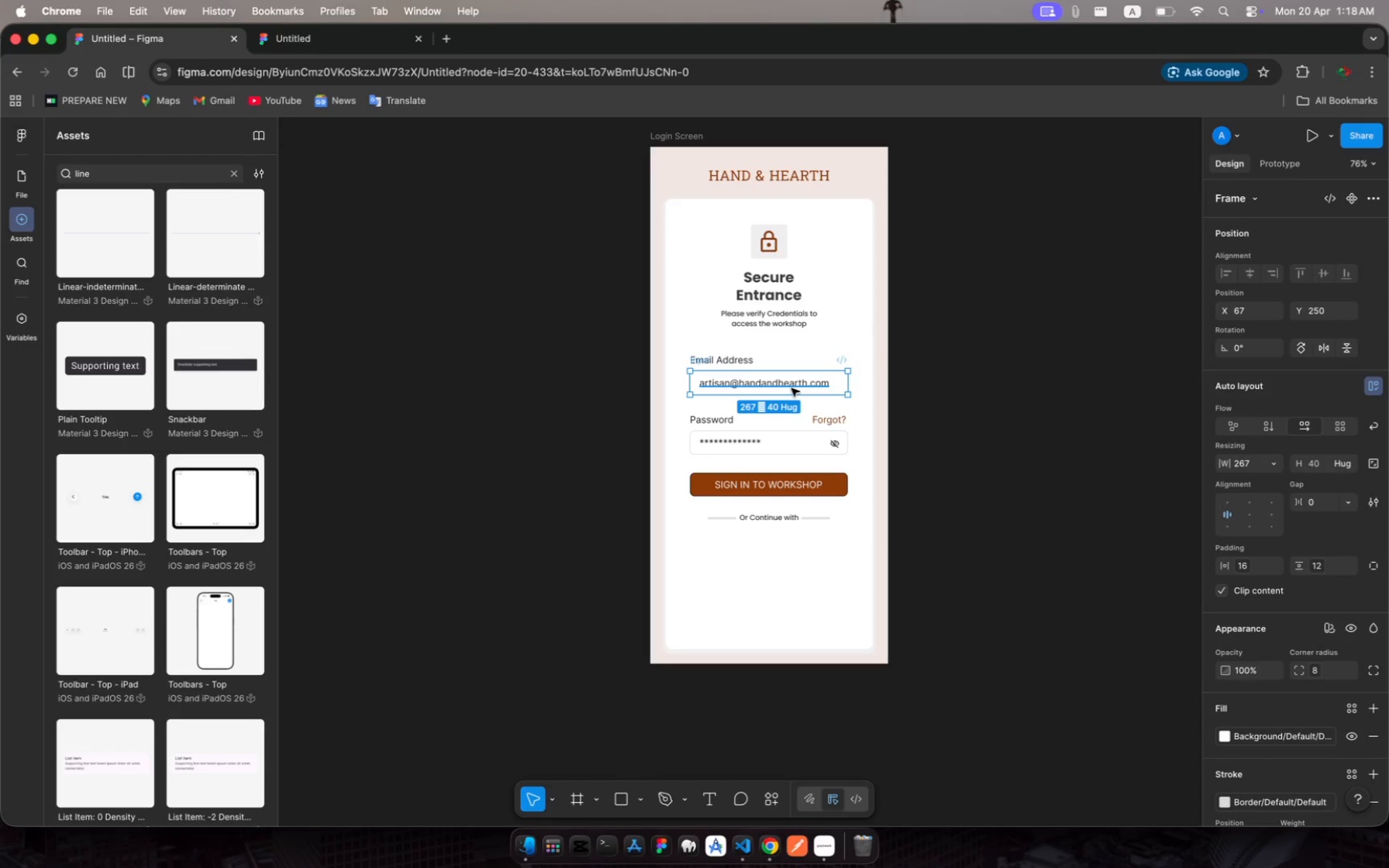 
left_click_drag(start_coordinate=[791, 388], to_coordinate=[789, 560])
 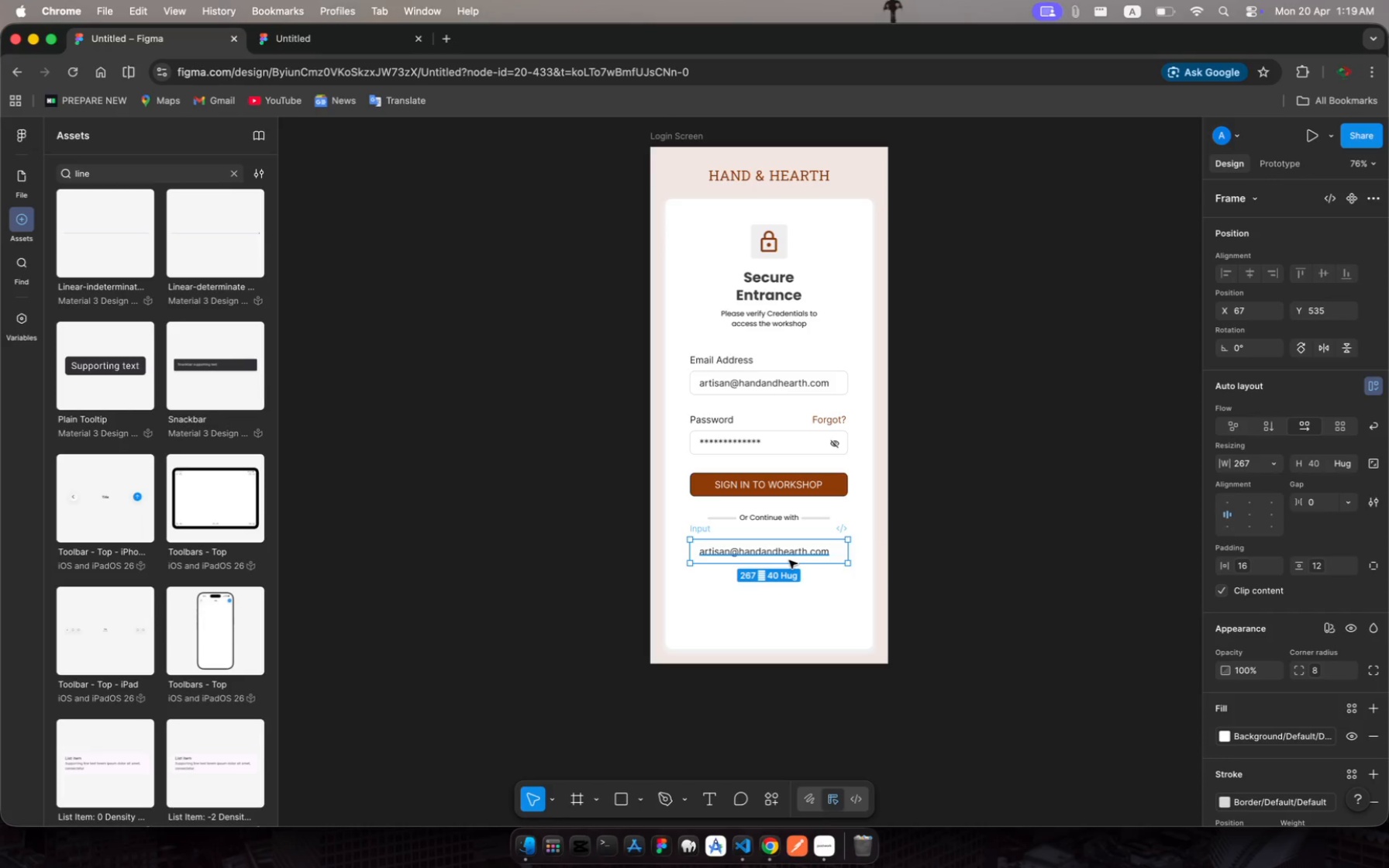 
wait(11.08)
 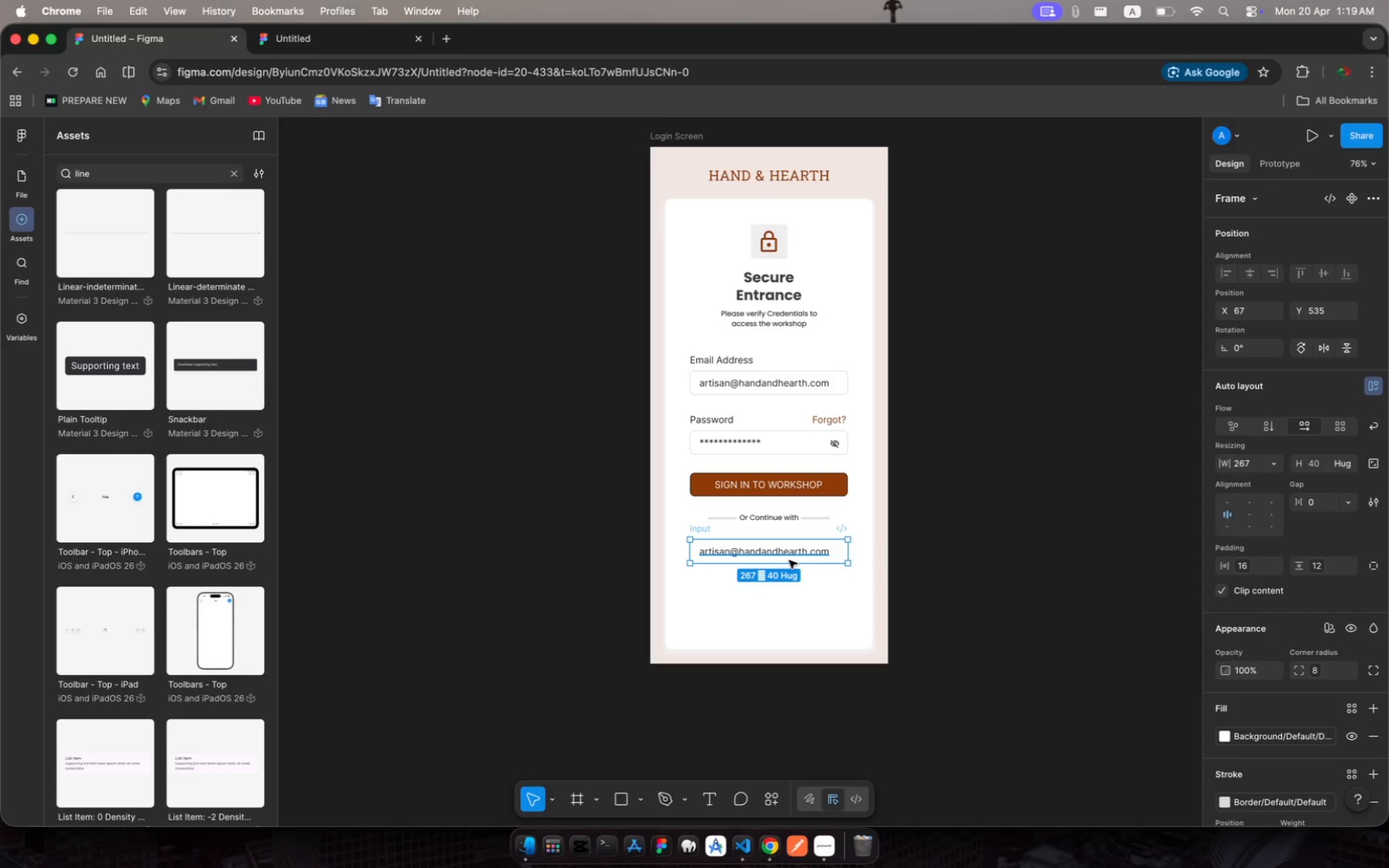 
double_click([788, 555])
 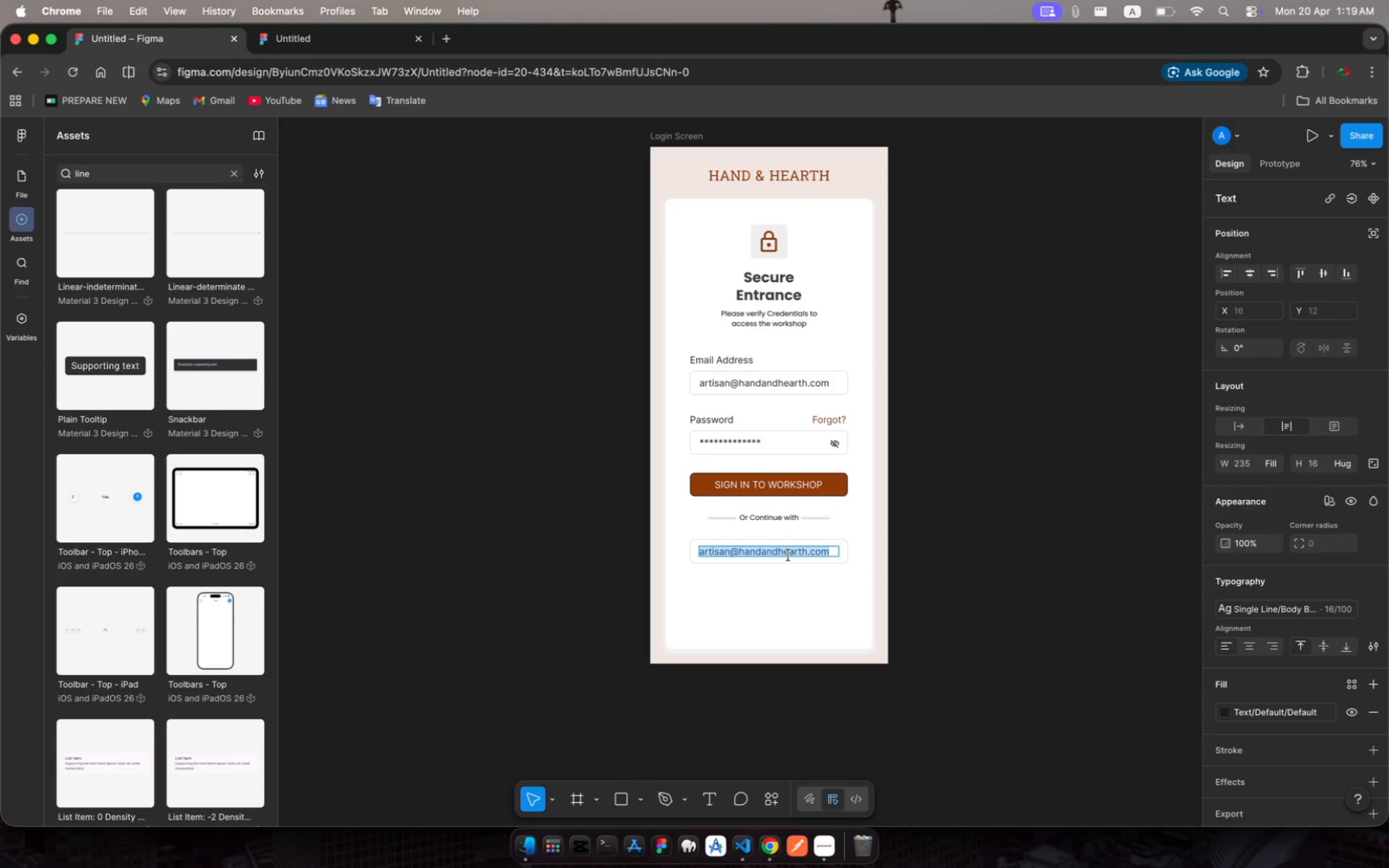 
type(GOOGE)
 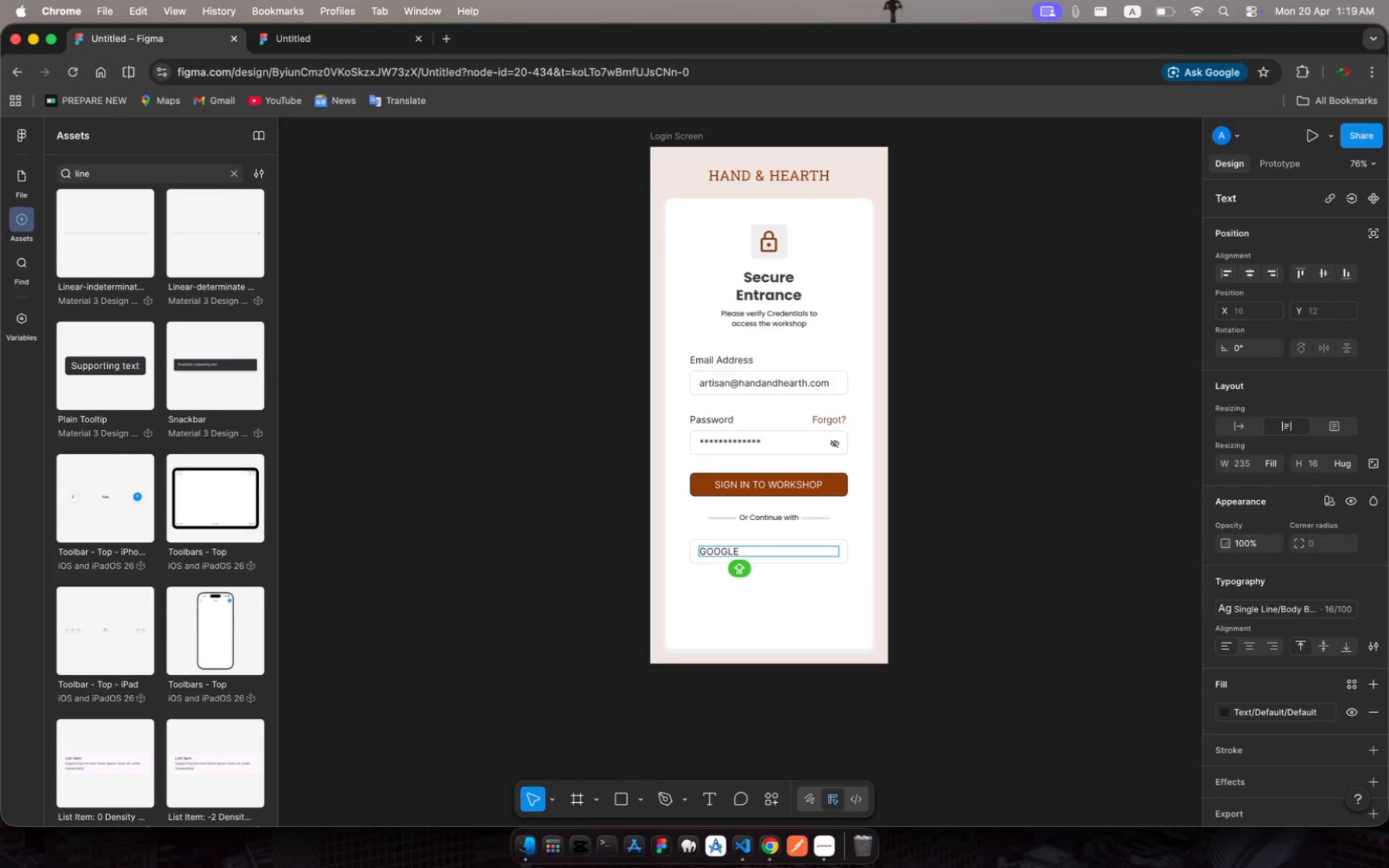 
hold_key(key=L, duration=0.48)
 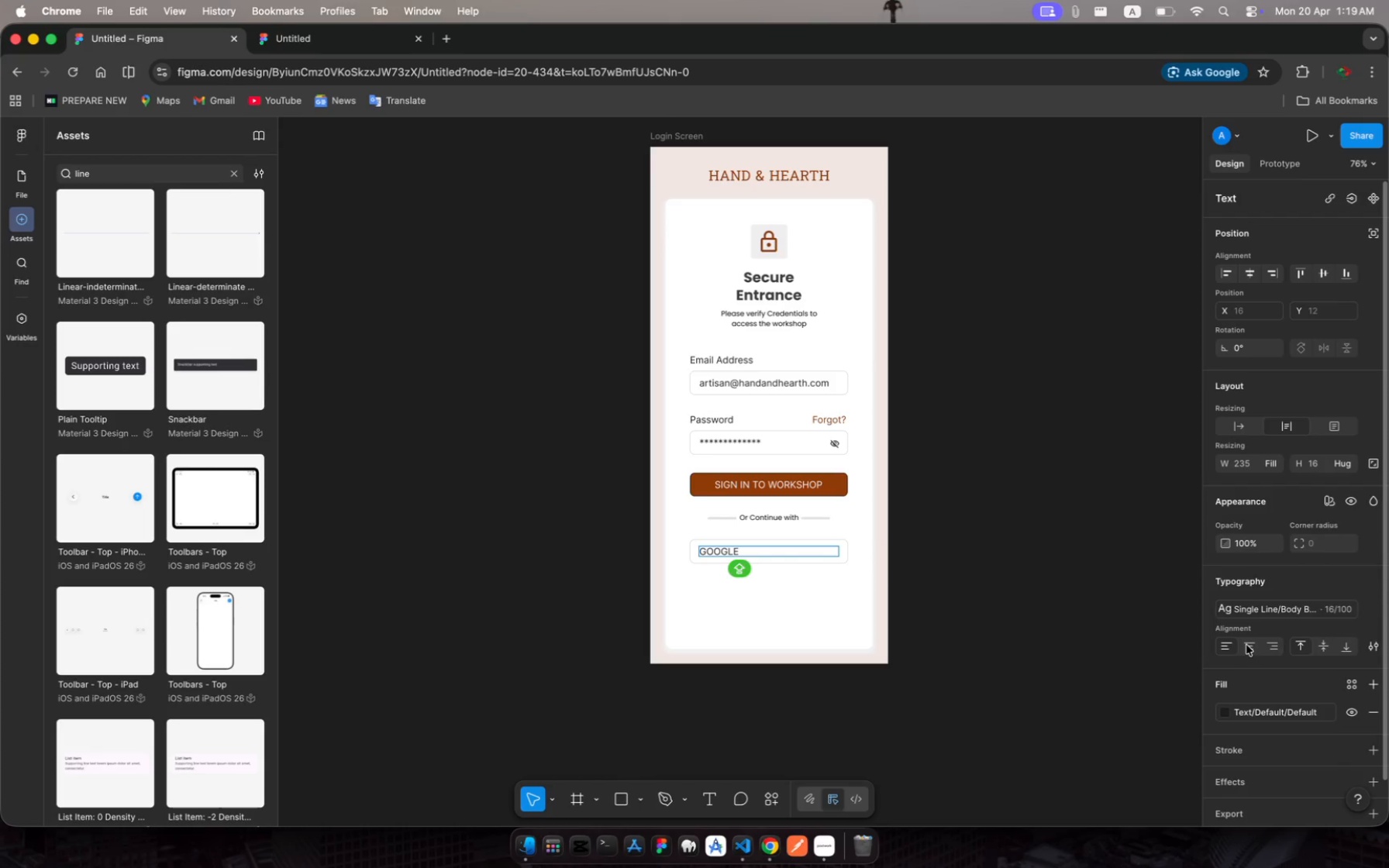 
left_click([1249, 648])
 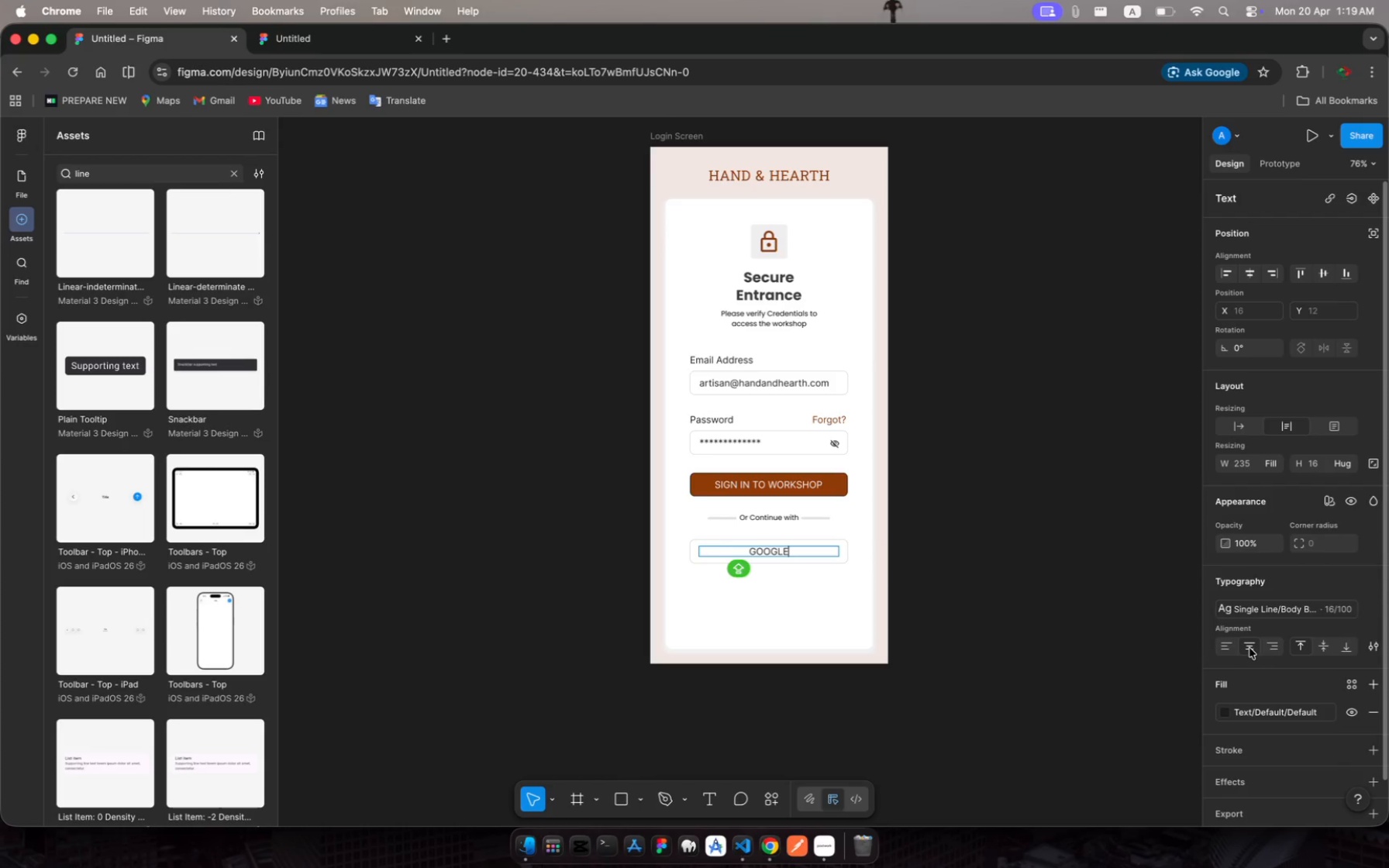 
left_click([992, 510])
 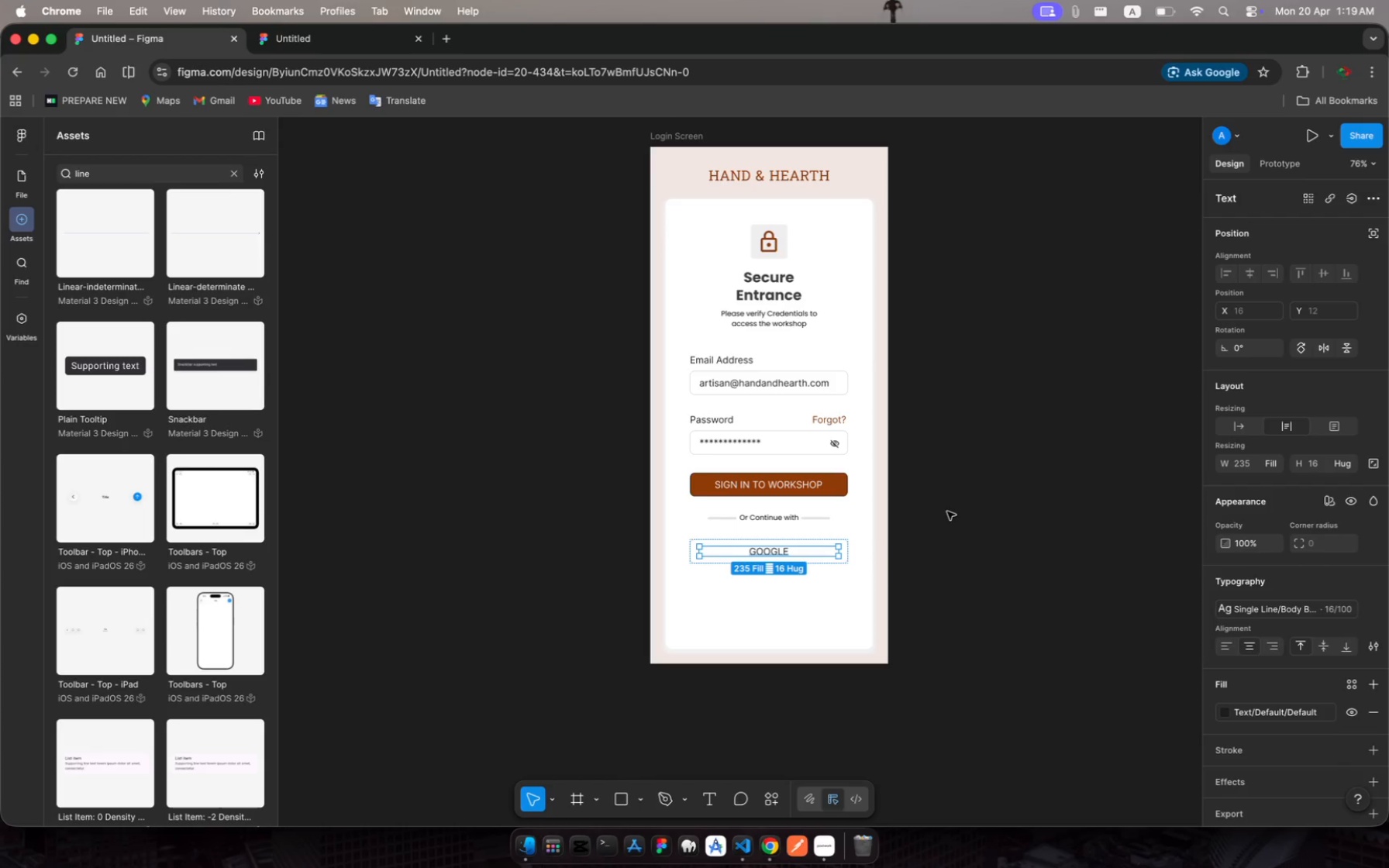 
left_click([946, 513])
 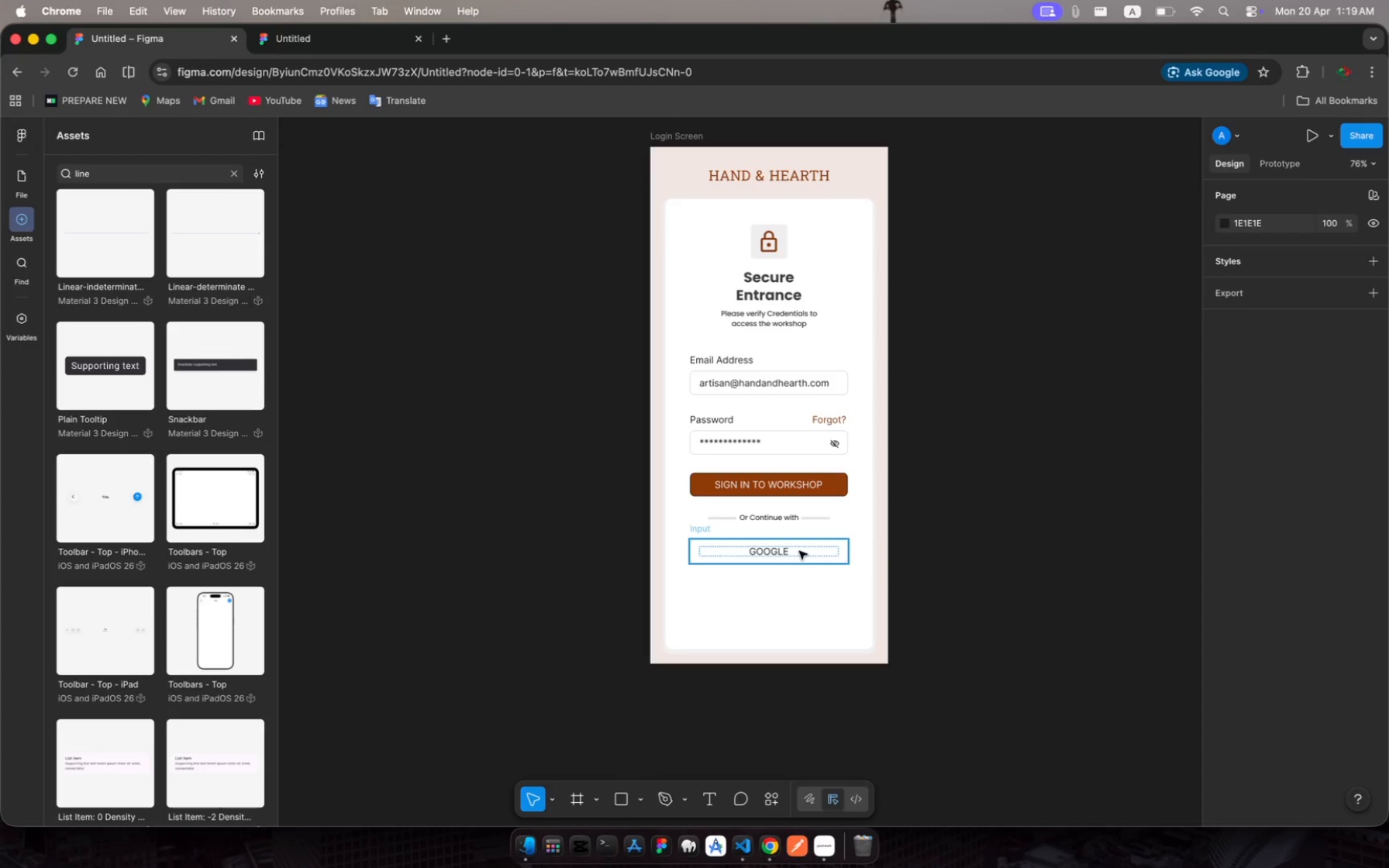 
left_click([799, 553])
 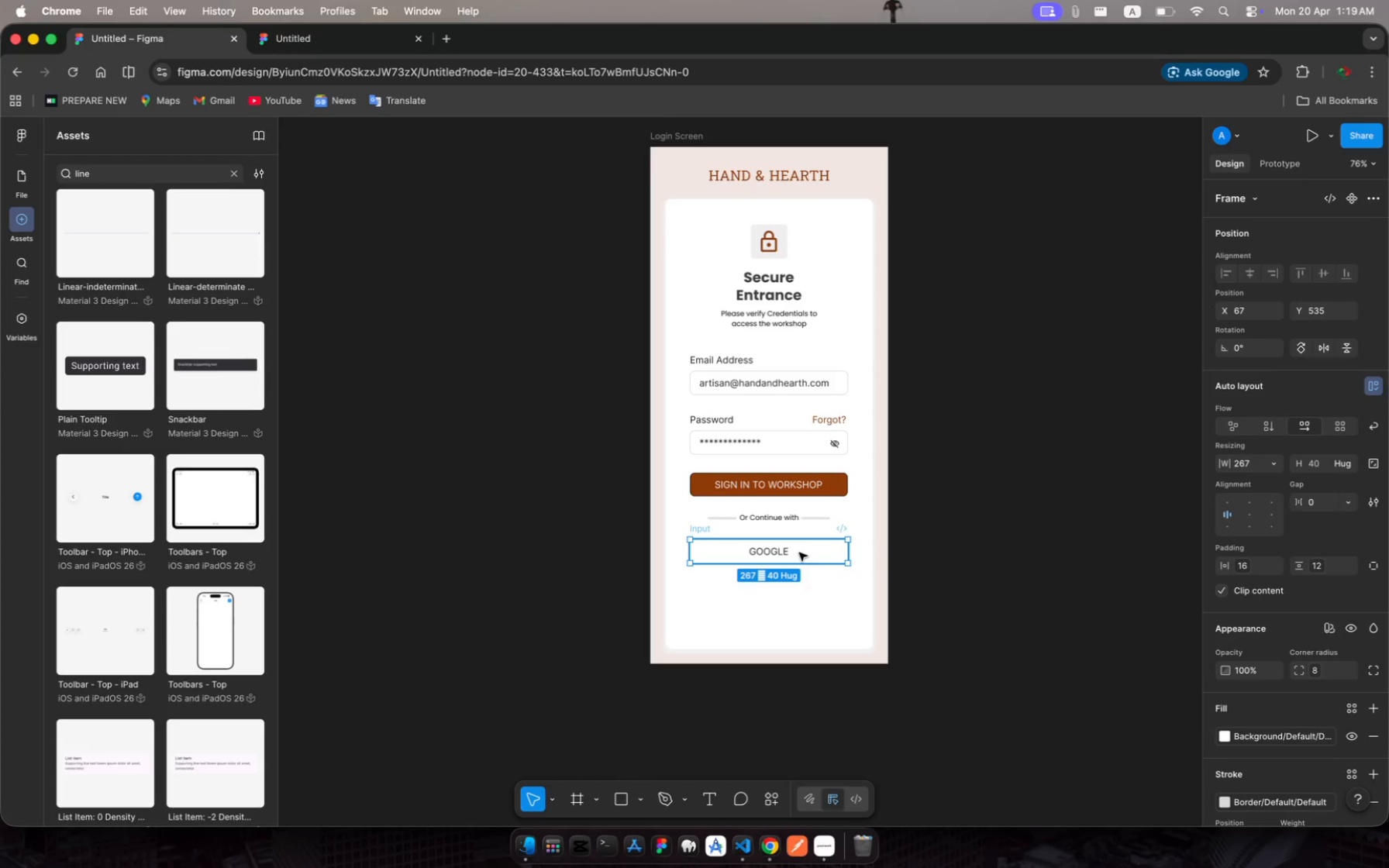 
key(Meta+C)
 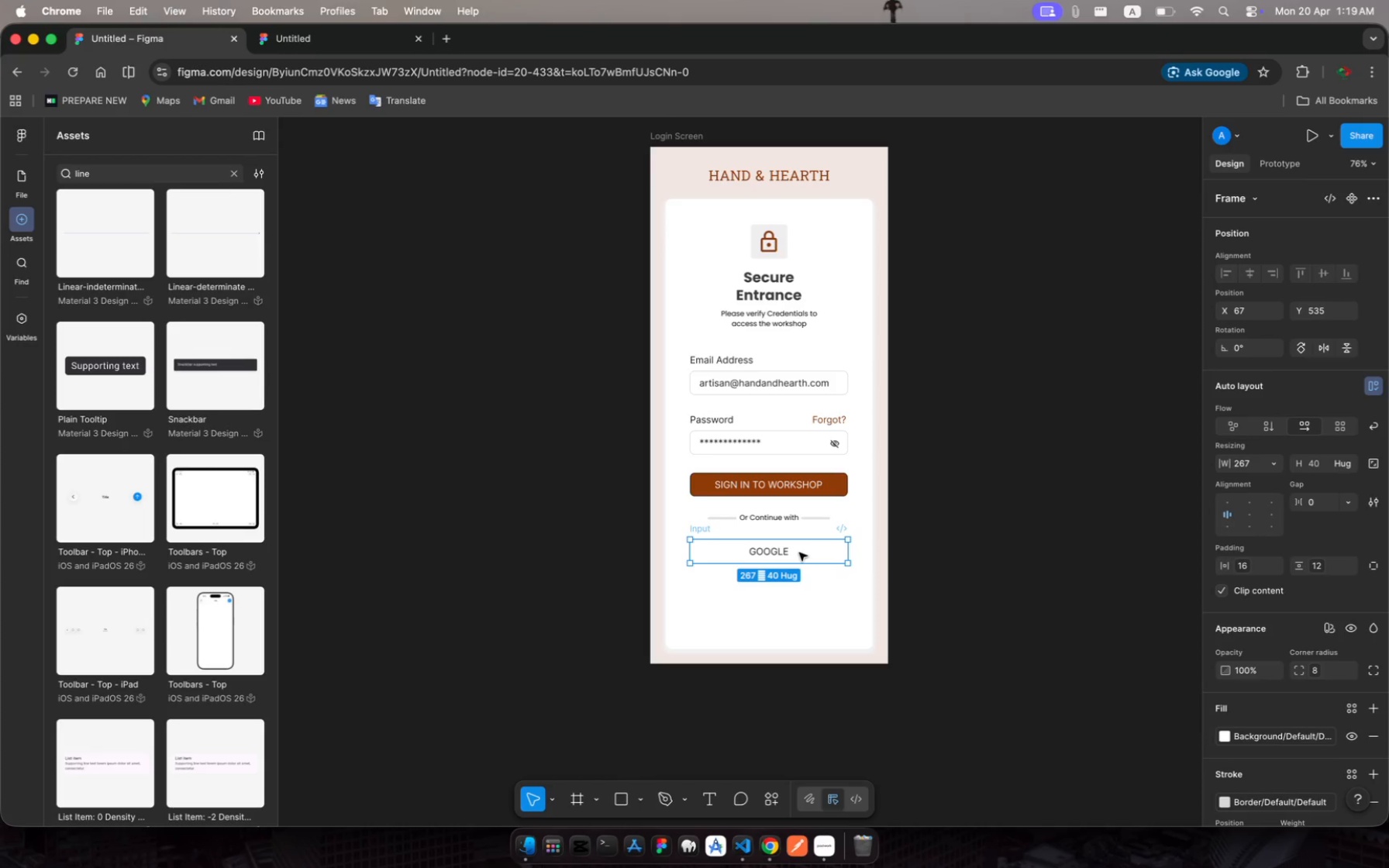 
key(Meta+V)
 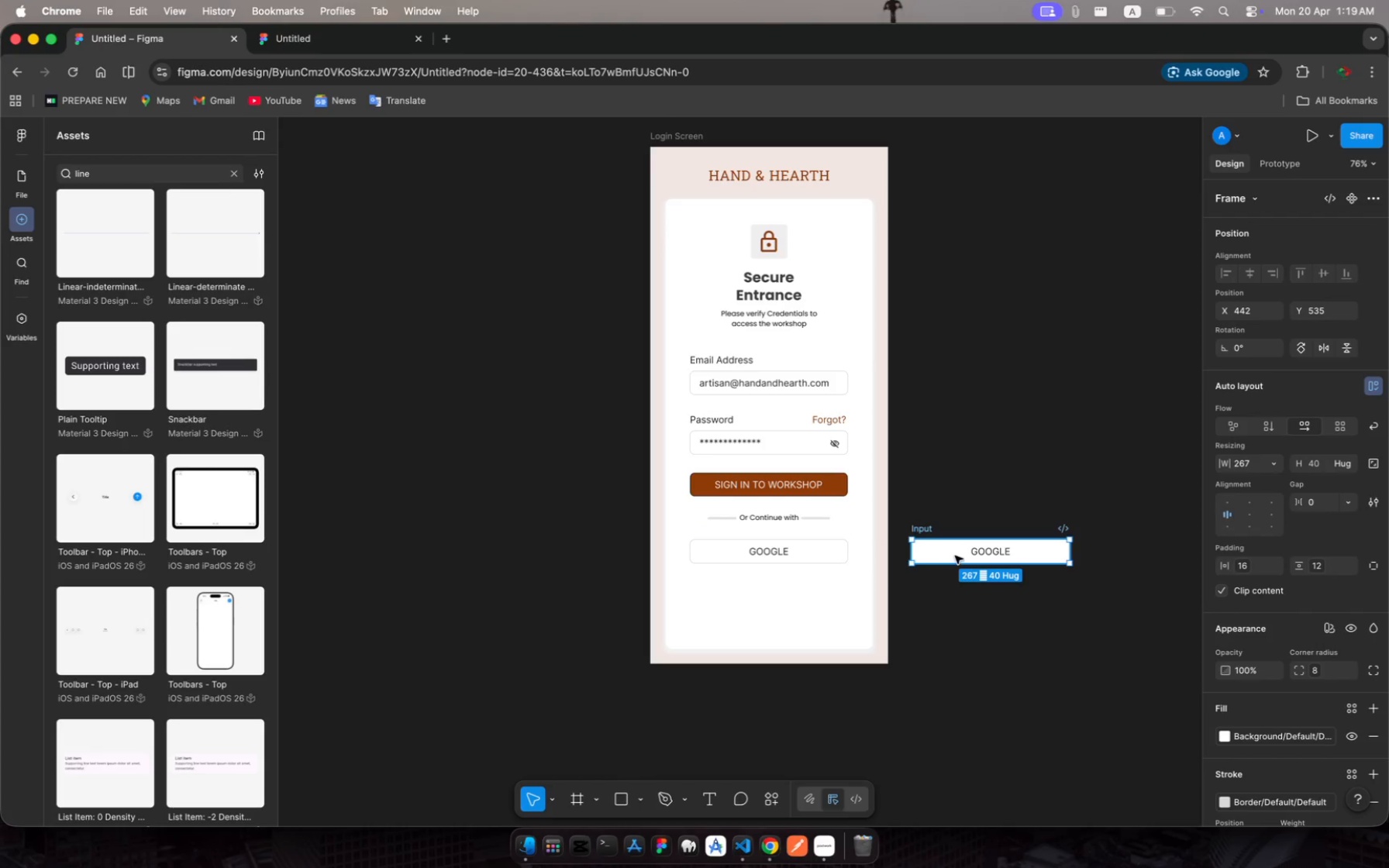 
left_click_drag(start_coordinate=[956, 556], to_coordinate=[734, 589])
 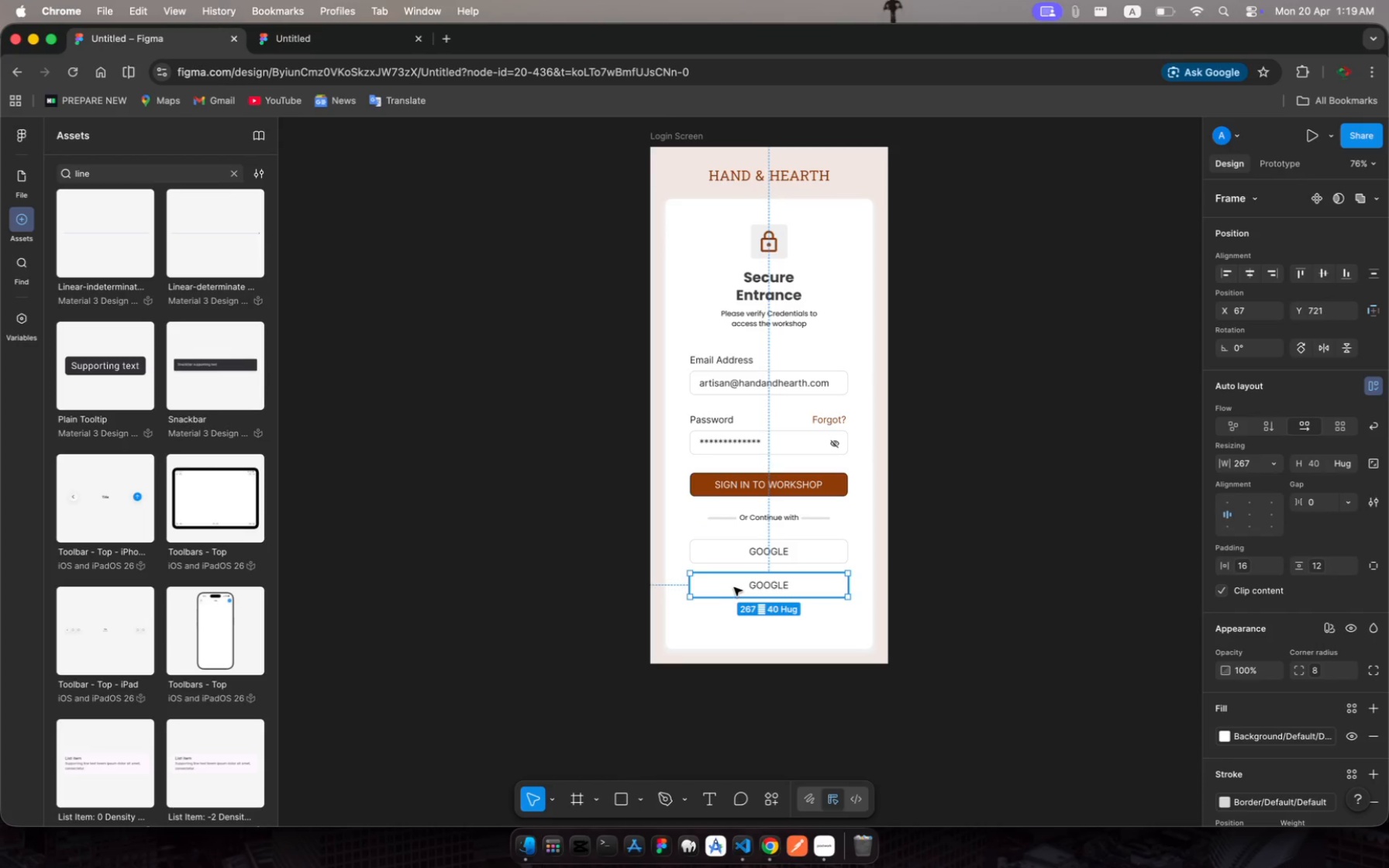 
double_click([757, 584])
 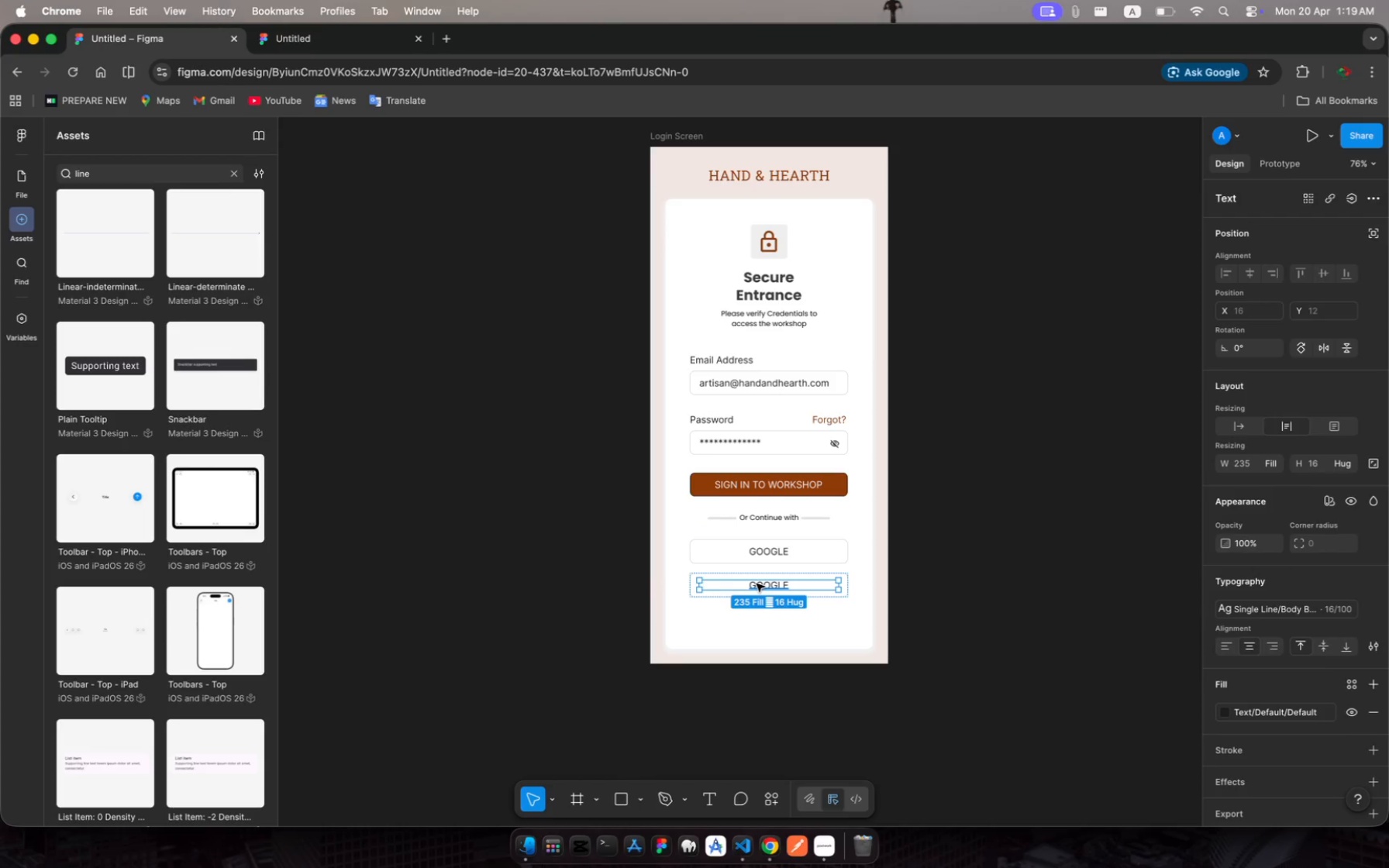 
double_click([757, 584])
 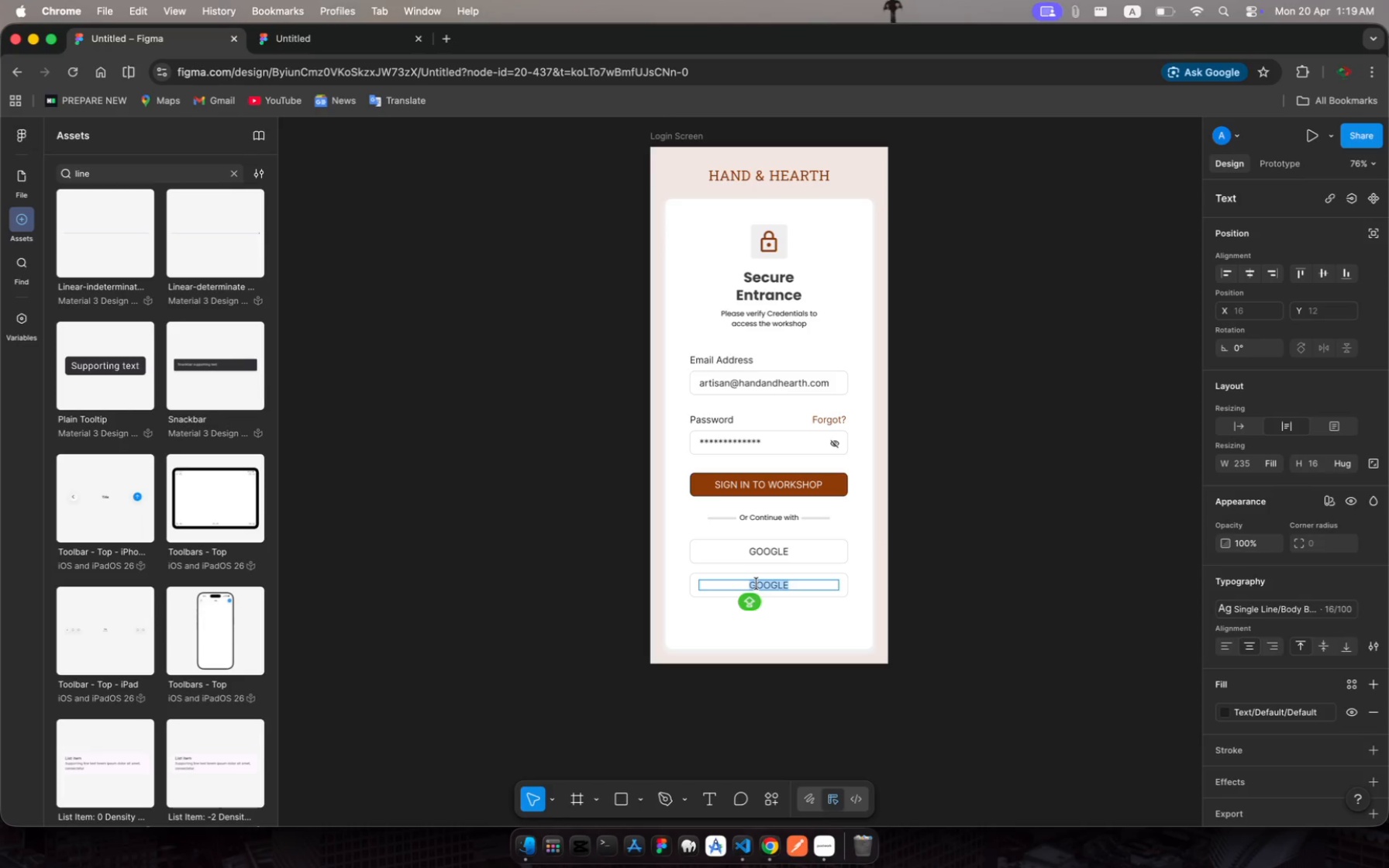 
type(Apple)
 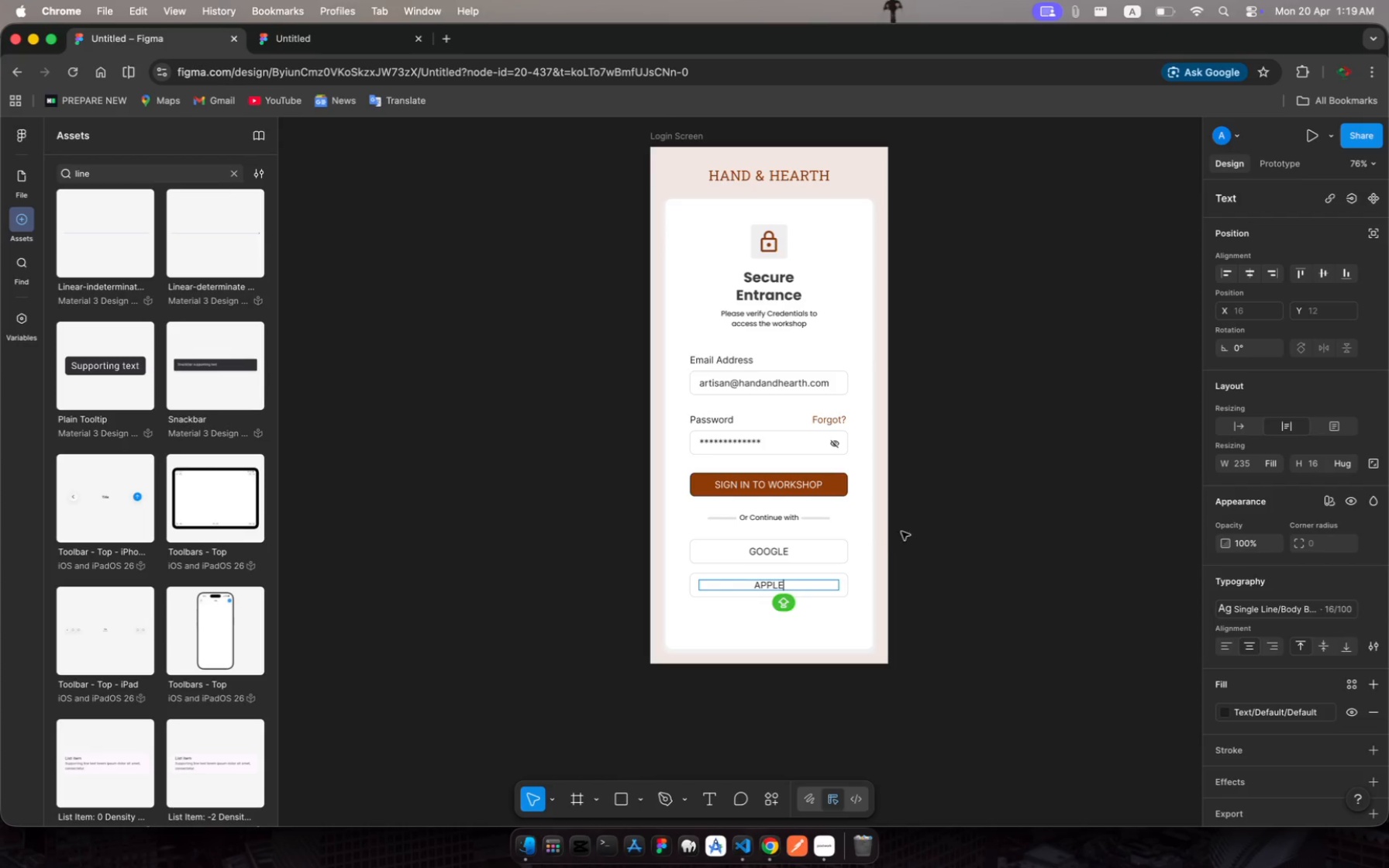 
left_click([934, 538])
 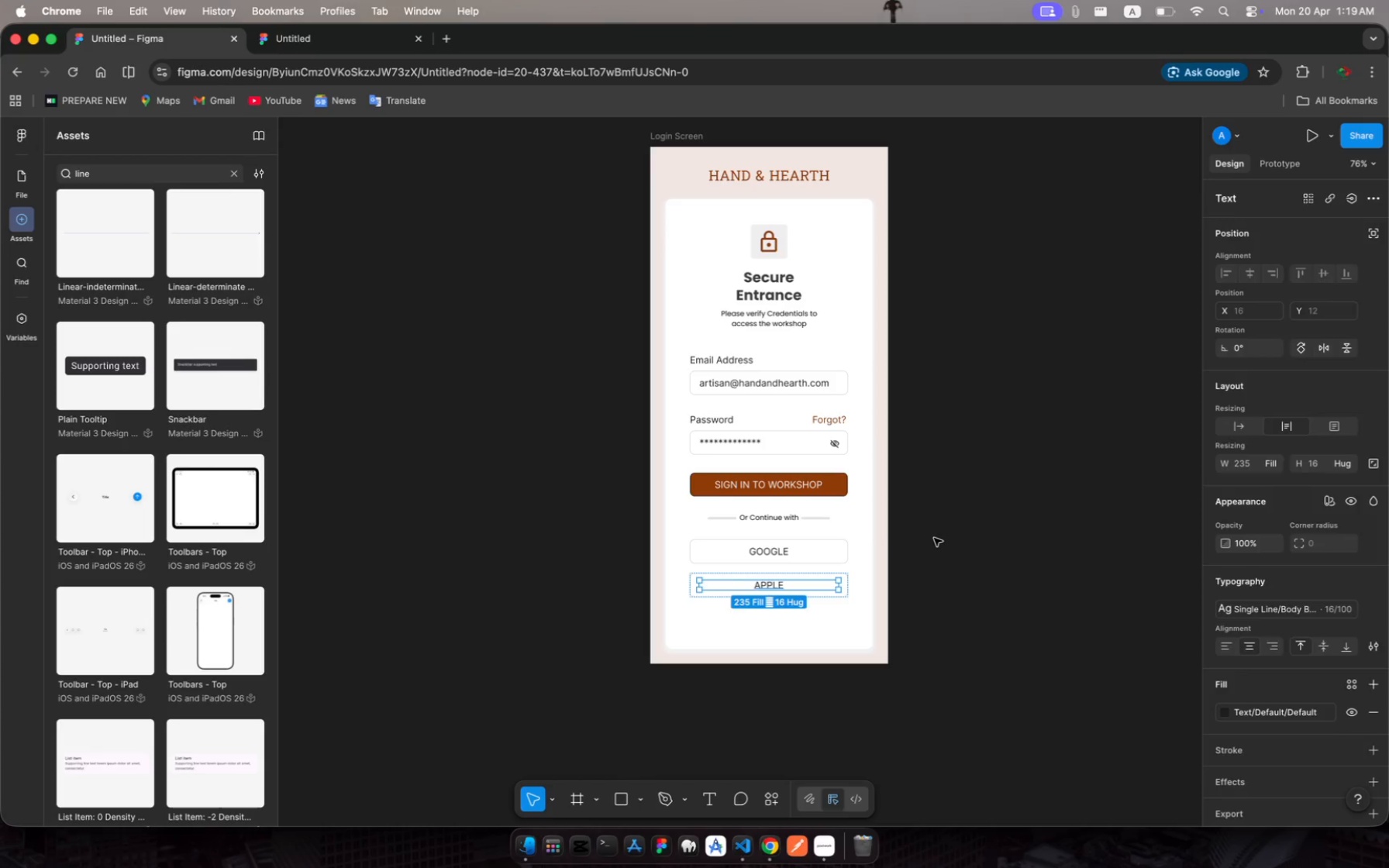 
left_click([934, 538])
 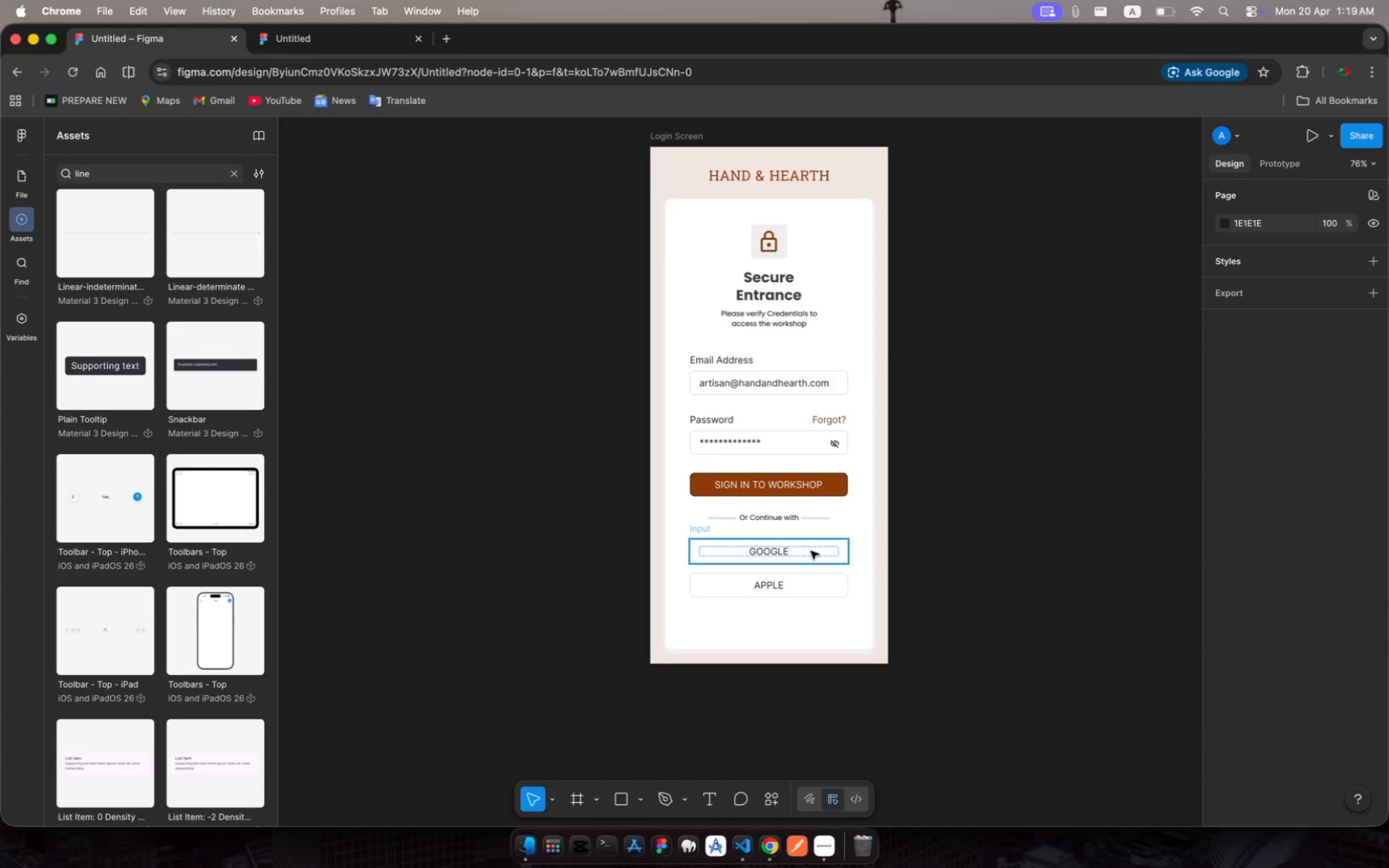 
left_click([809, 551])
 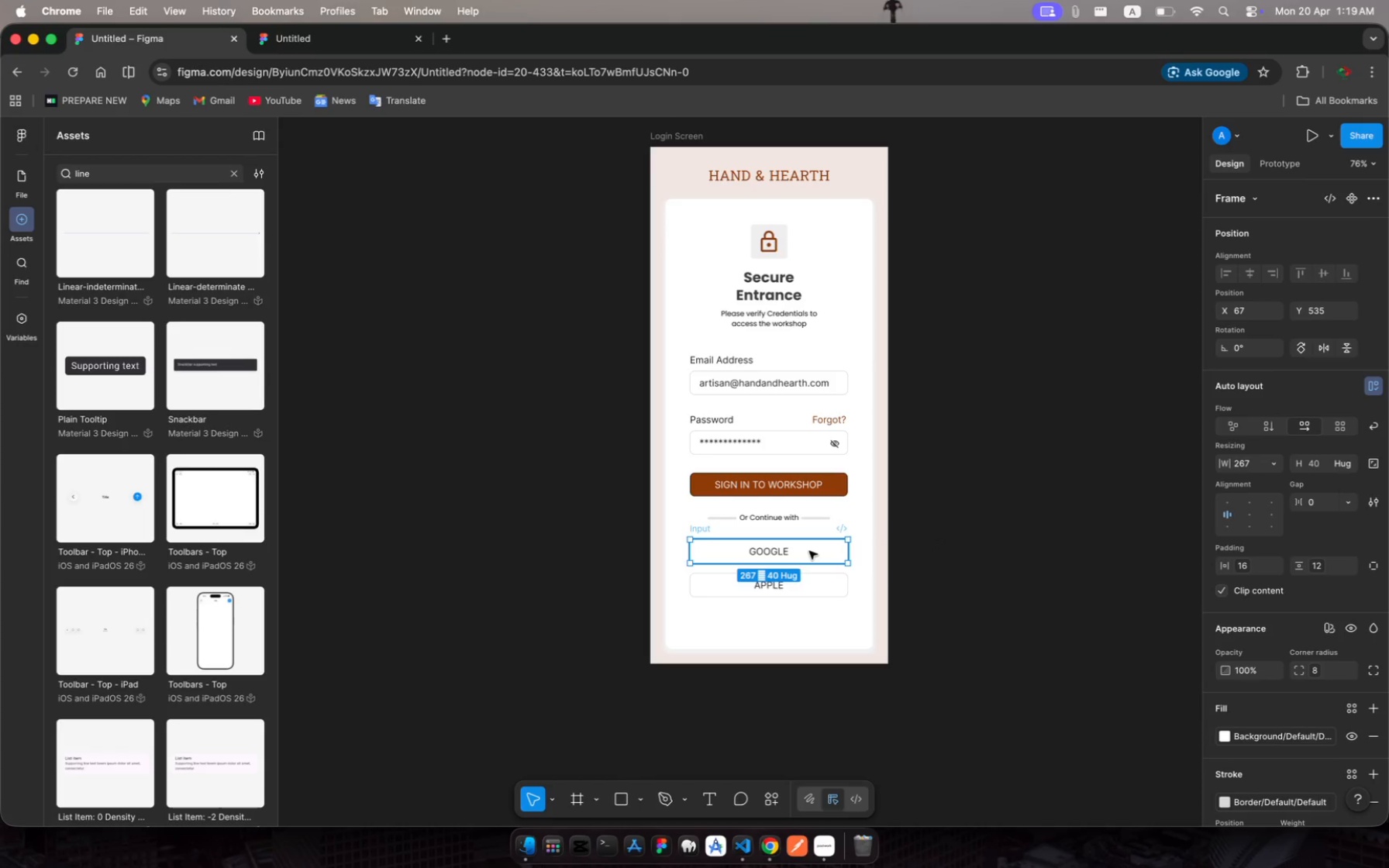 
wait(8.03)
 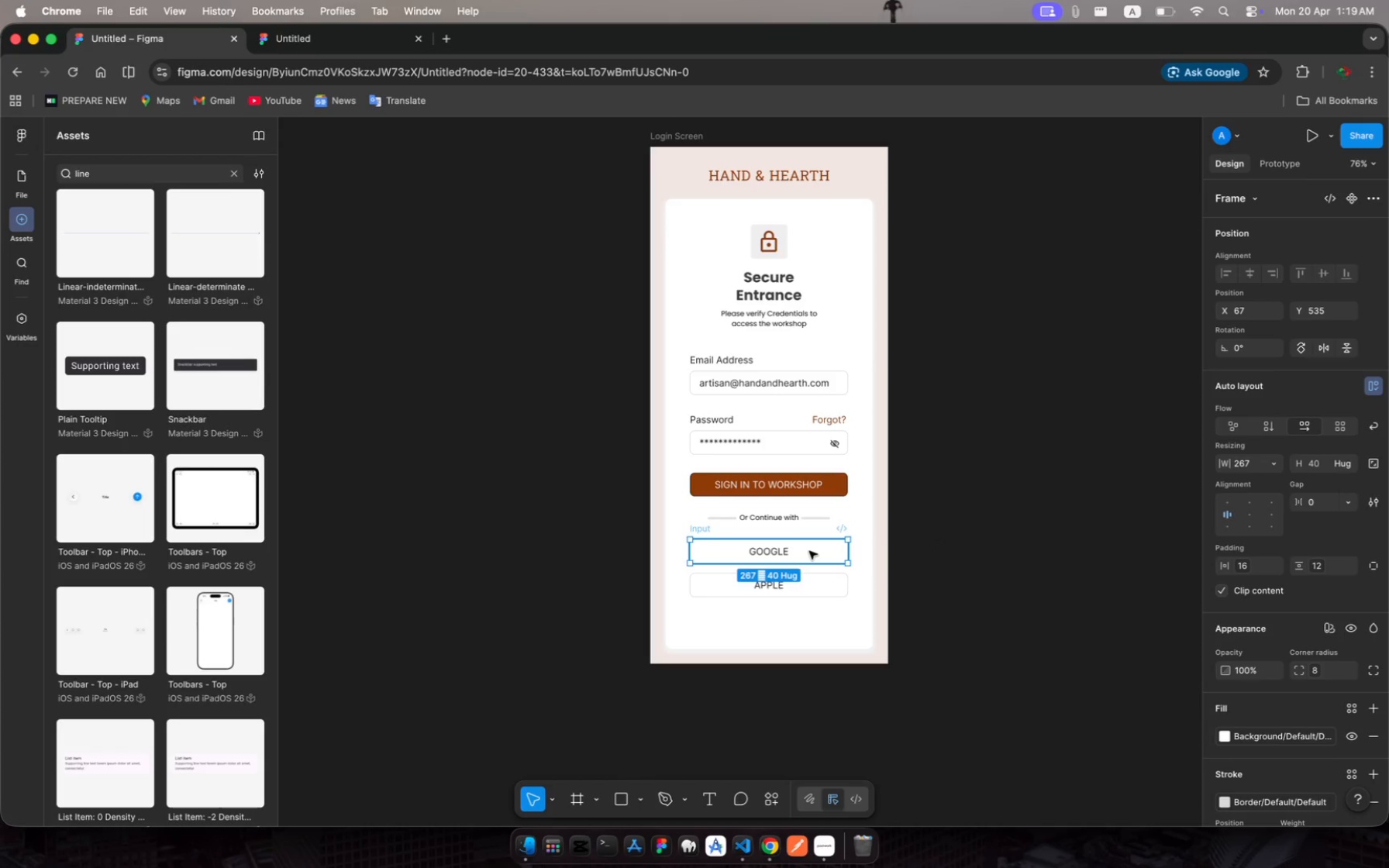 
left_click([767, 801])
 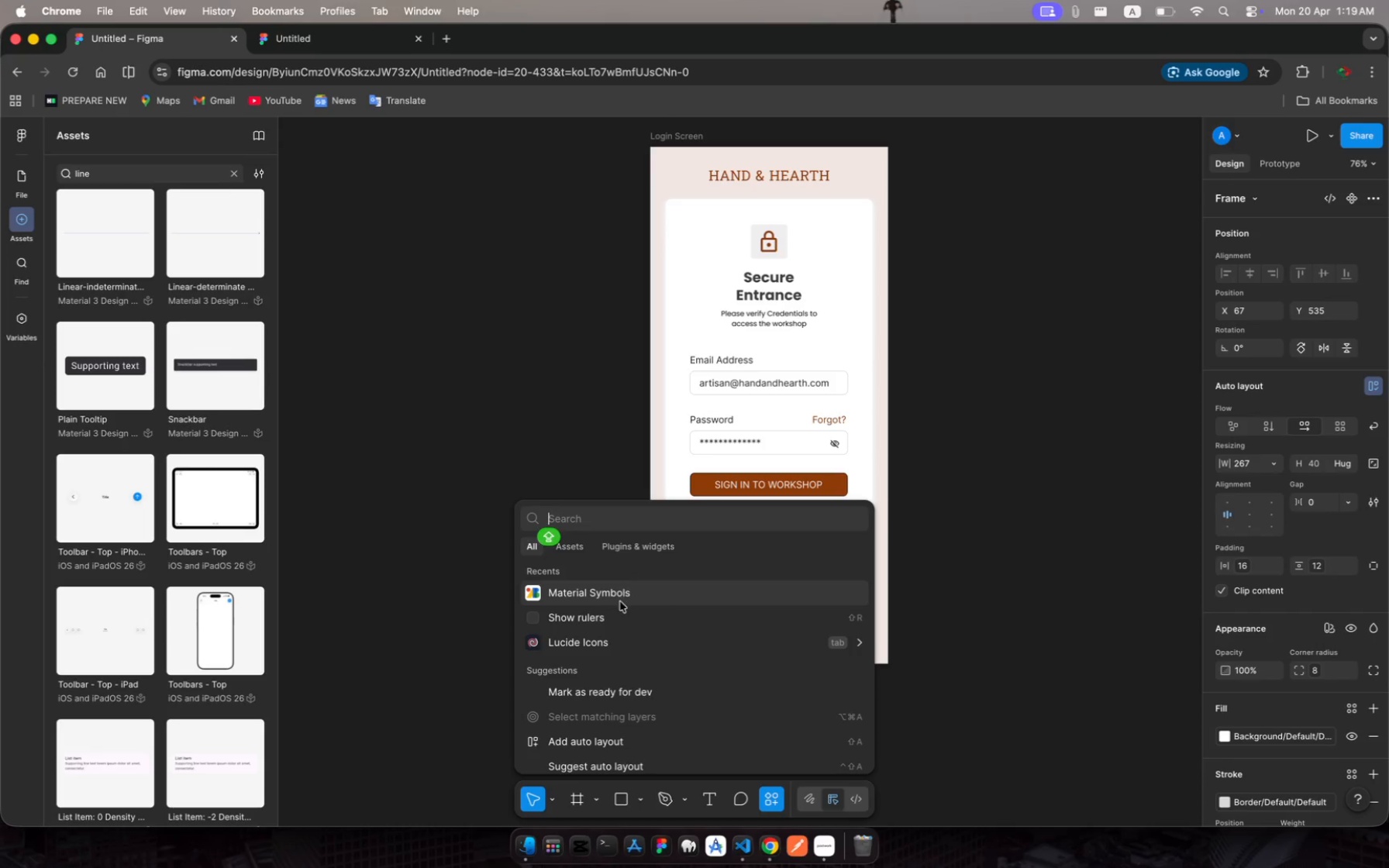 
left_click([621, 602])
 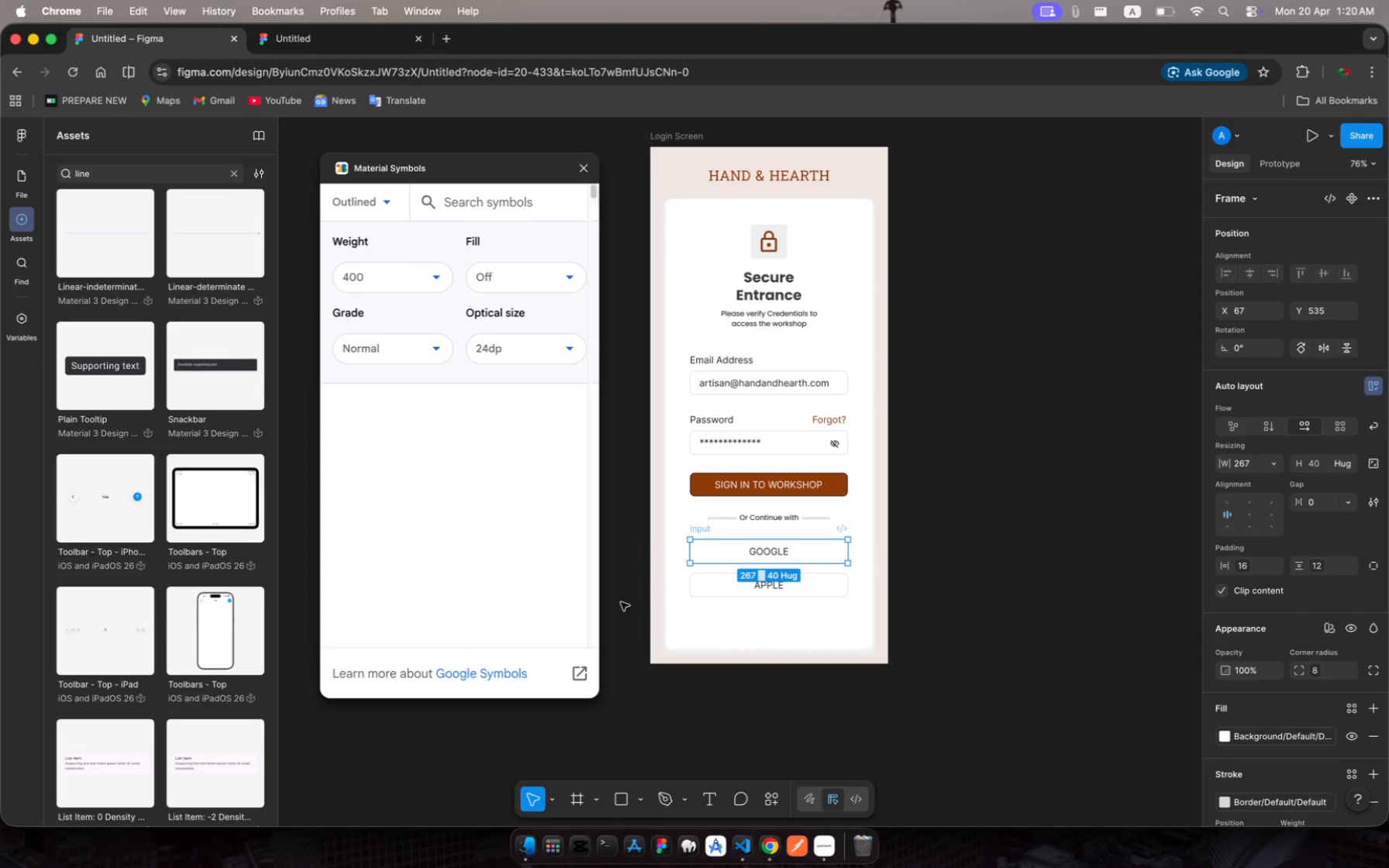 
wait(7.73)
 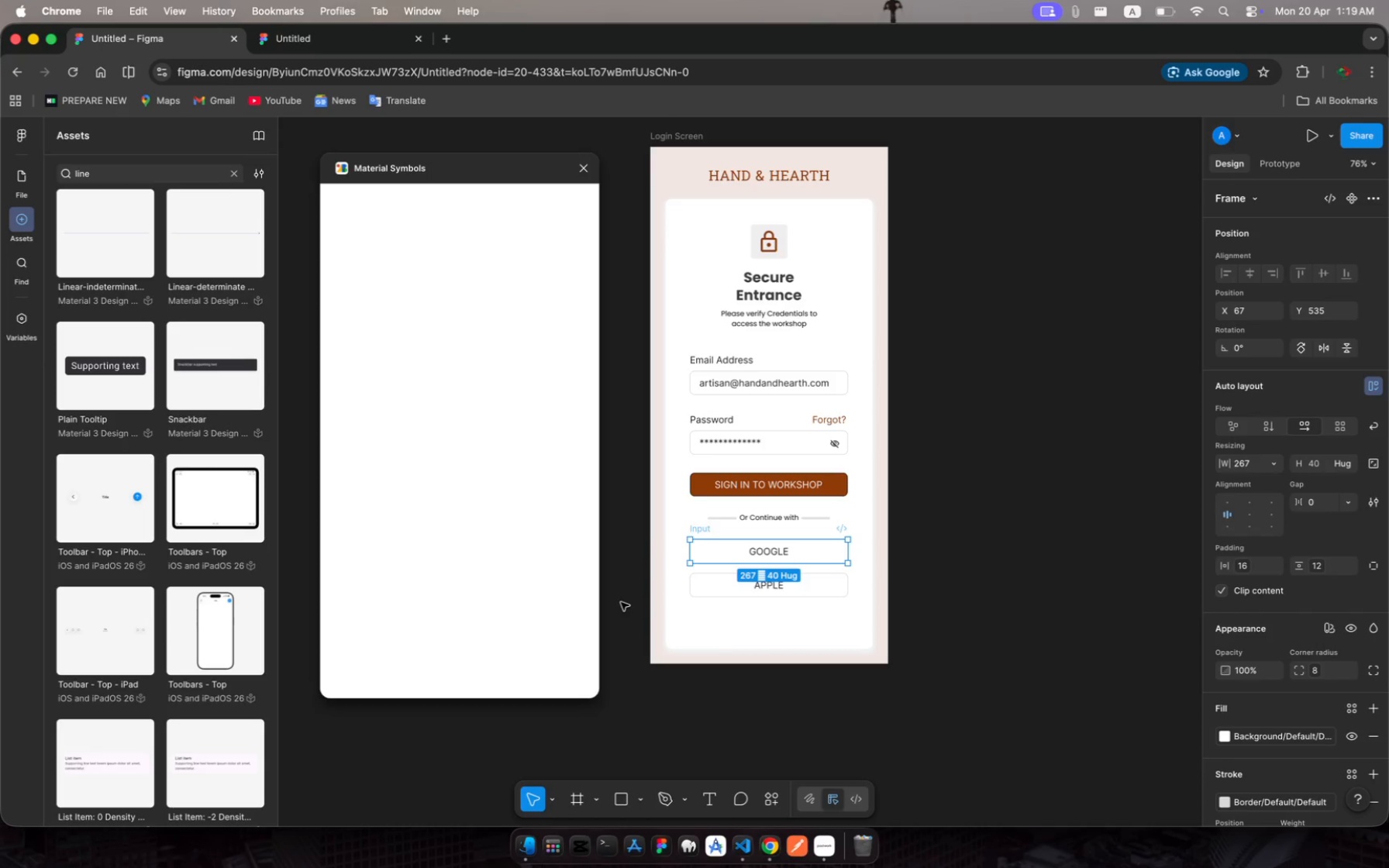 
left_click([486, 202])
 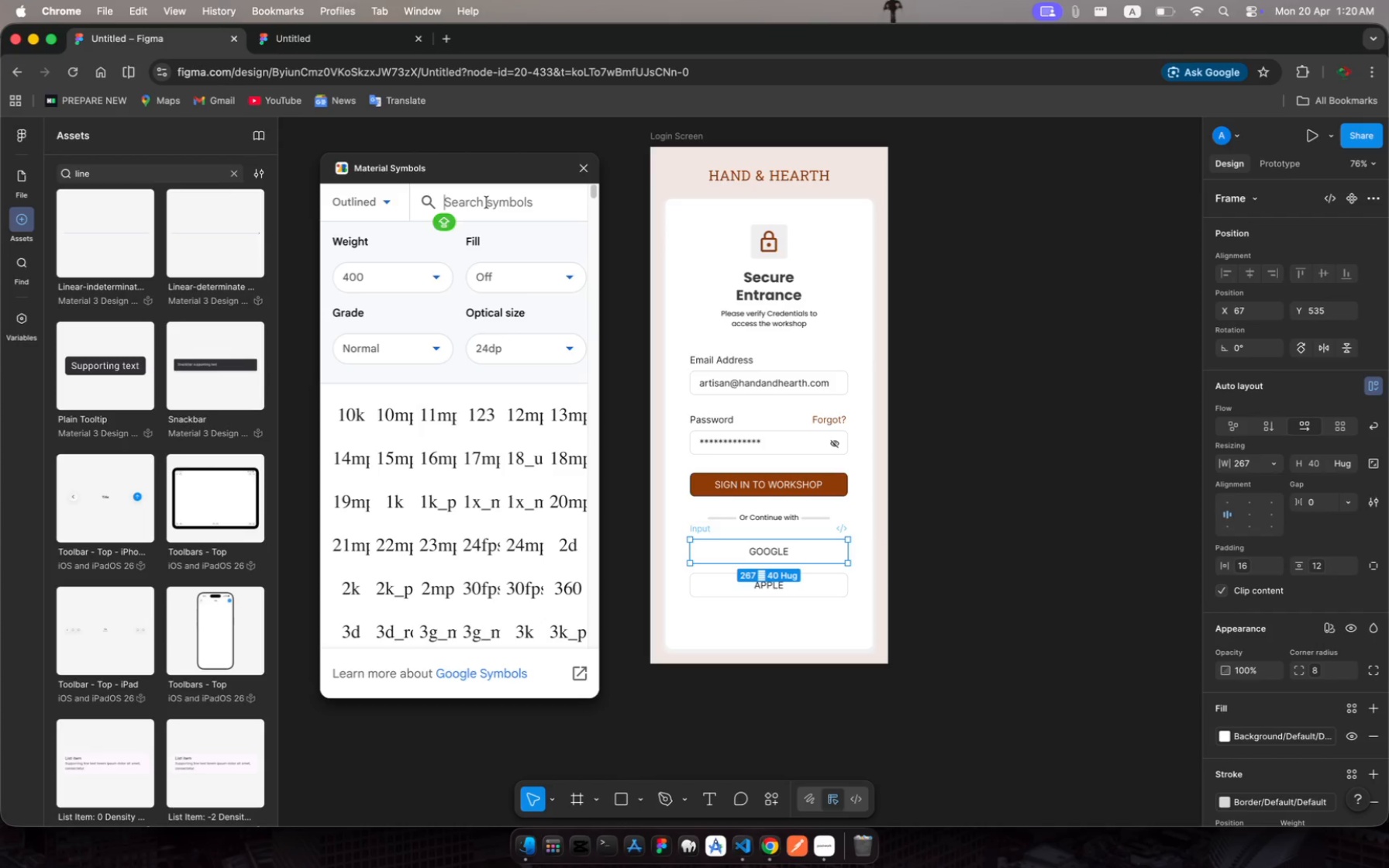 
type(google)
 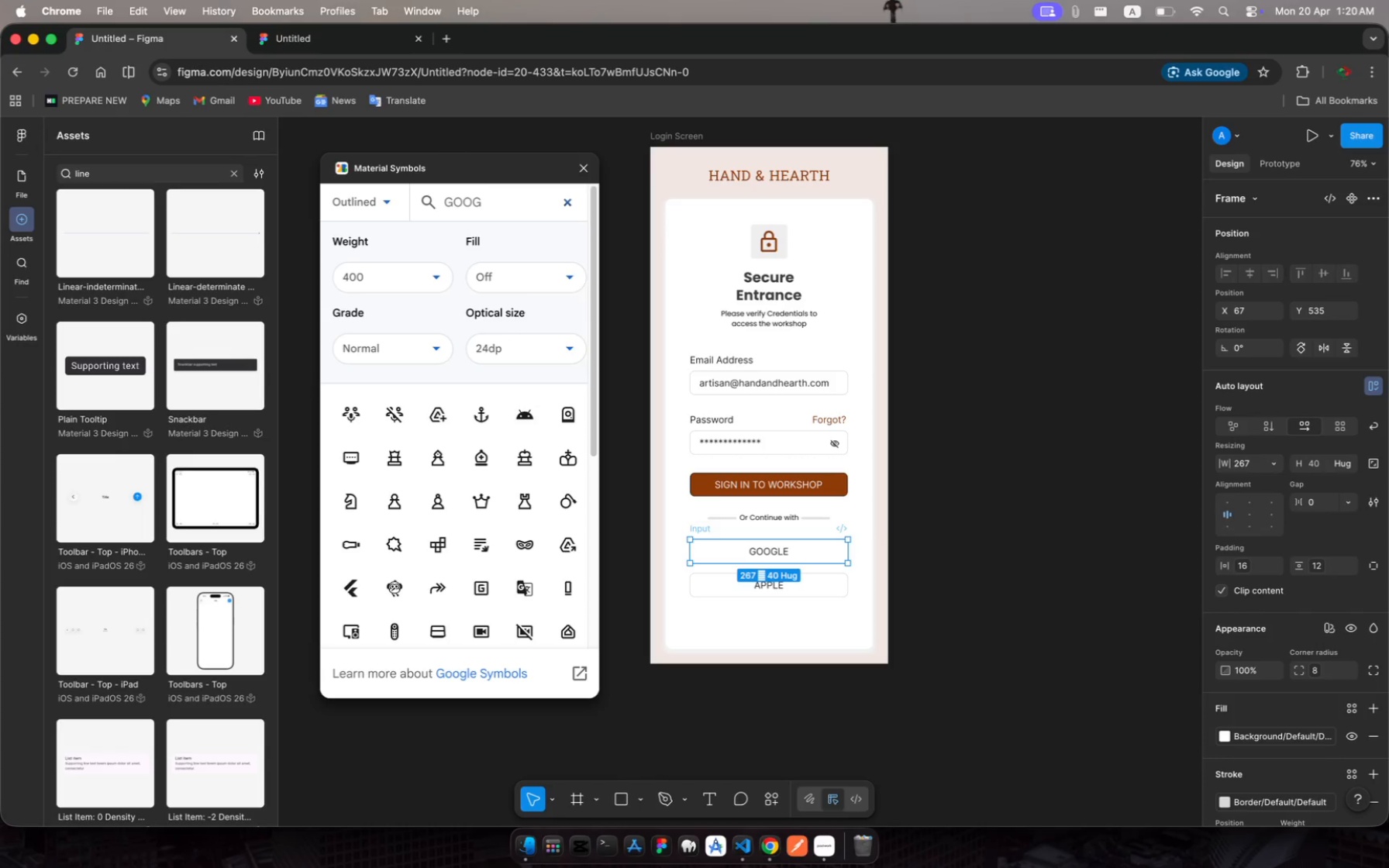 
wait(6.8)
 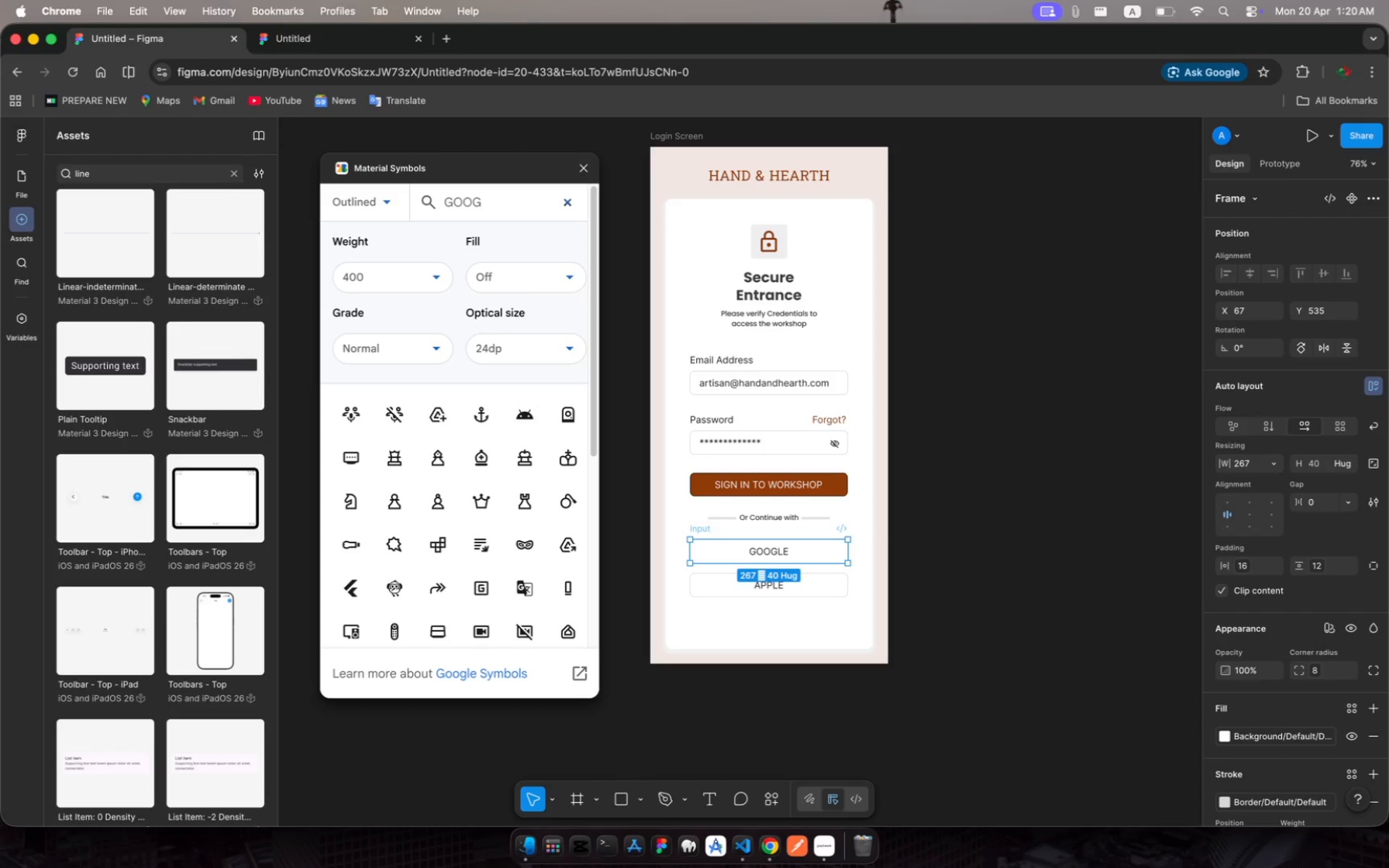 
left_click([492, 202])
 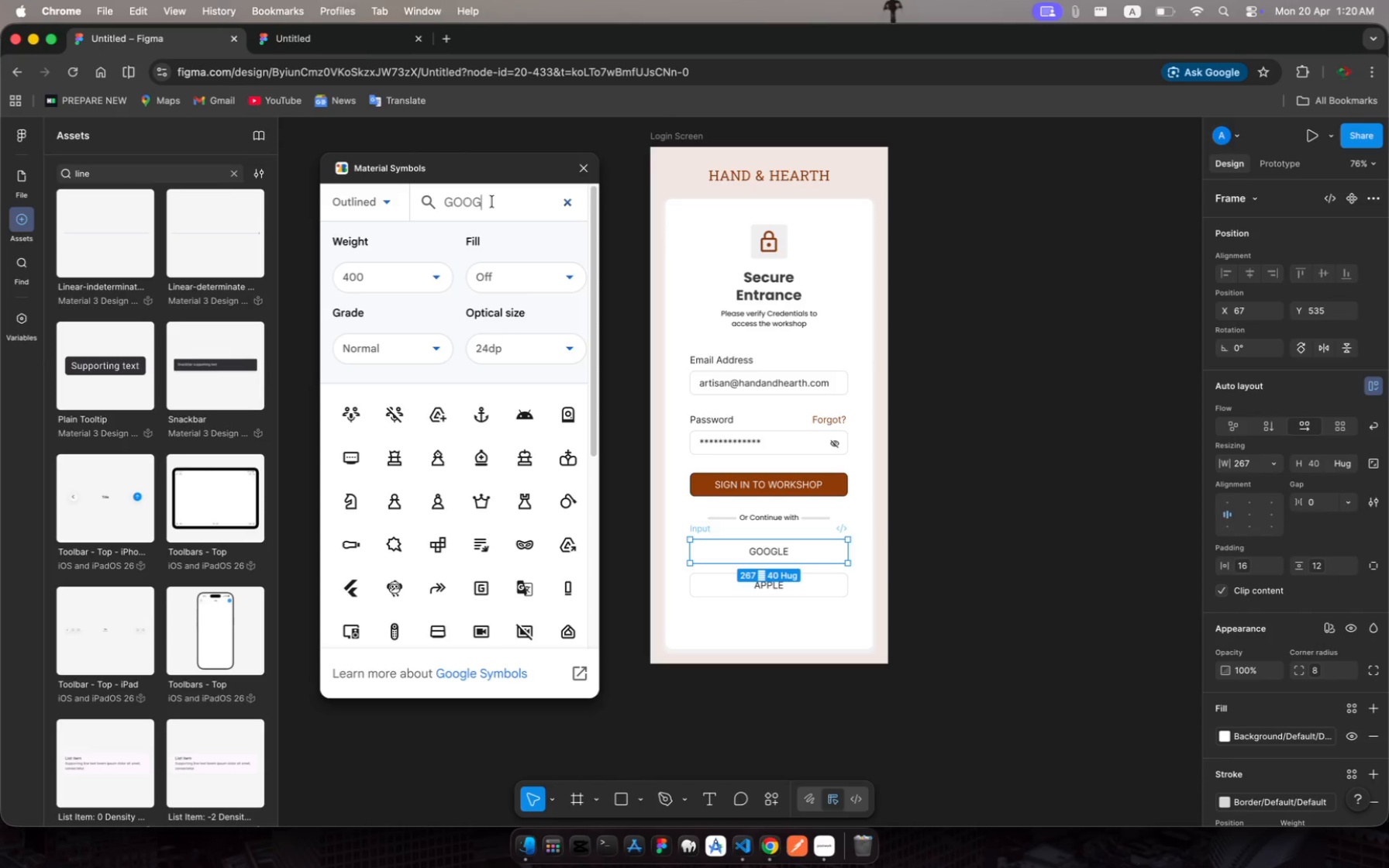 
key(Backspace)
key(Backspace)
key(Backspace)
key(Backspace)
key(Backspace)
key(Backspace)
key(Backspace)
key(Backspace)
type(GOOGLE)
 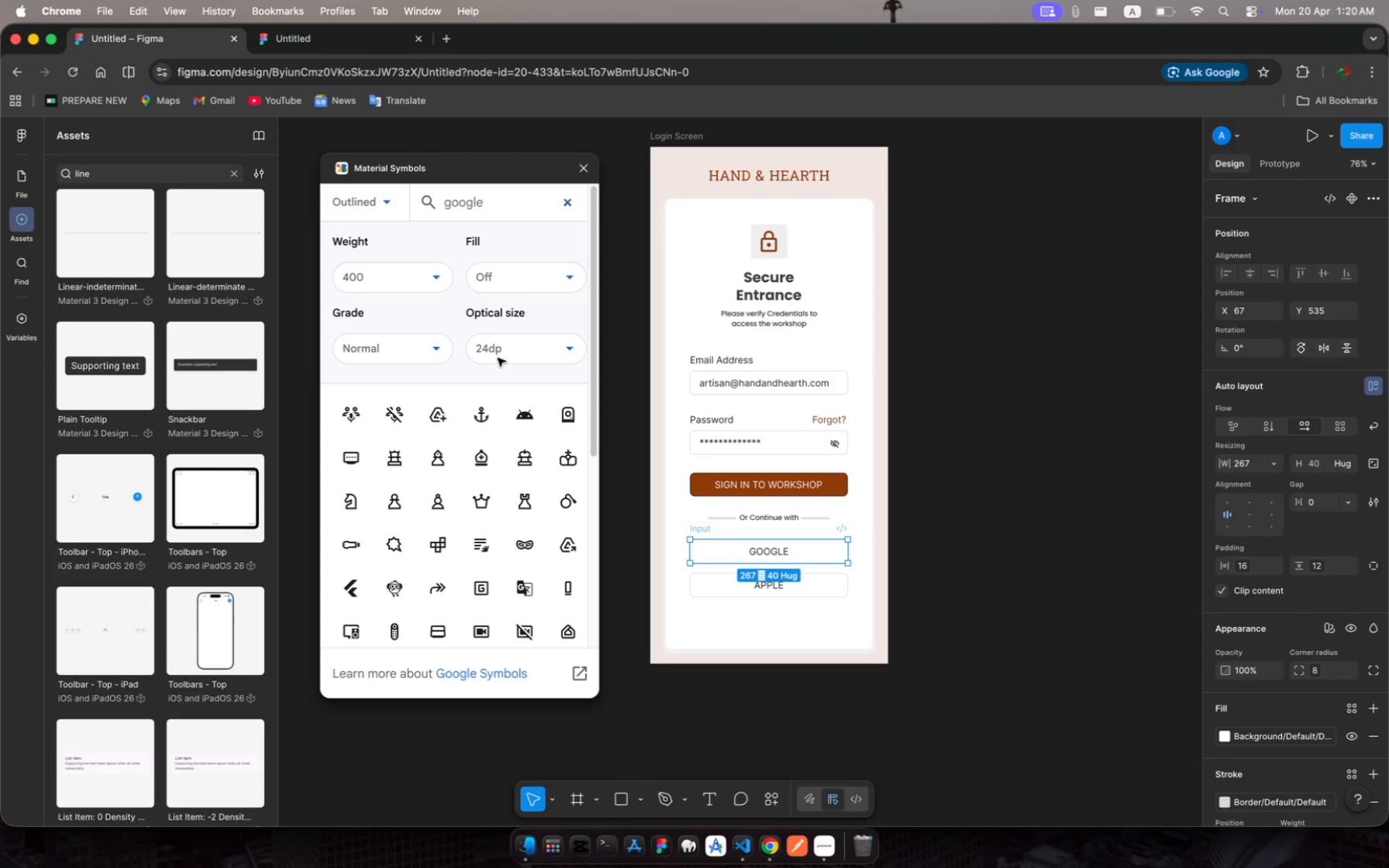 
key(Enter)
 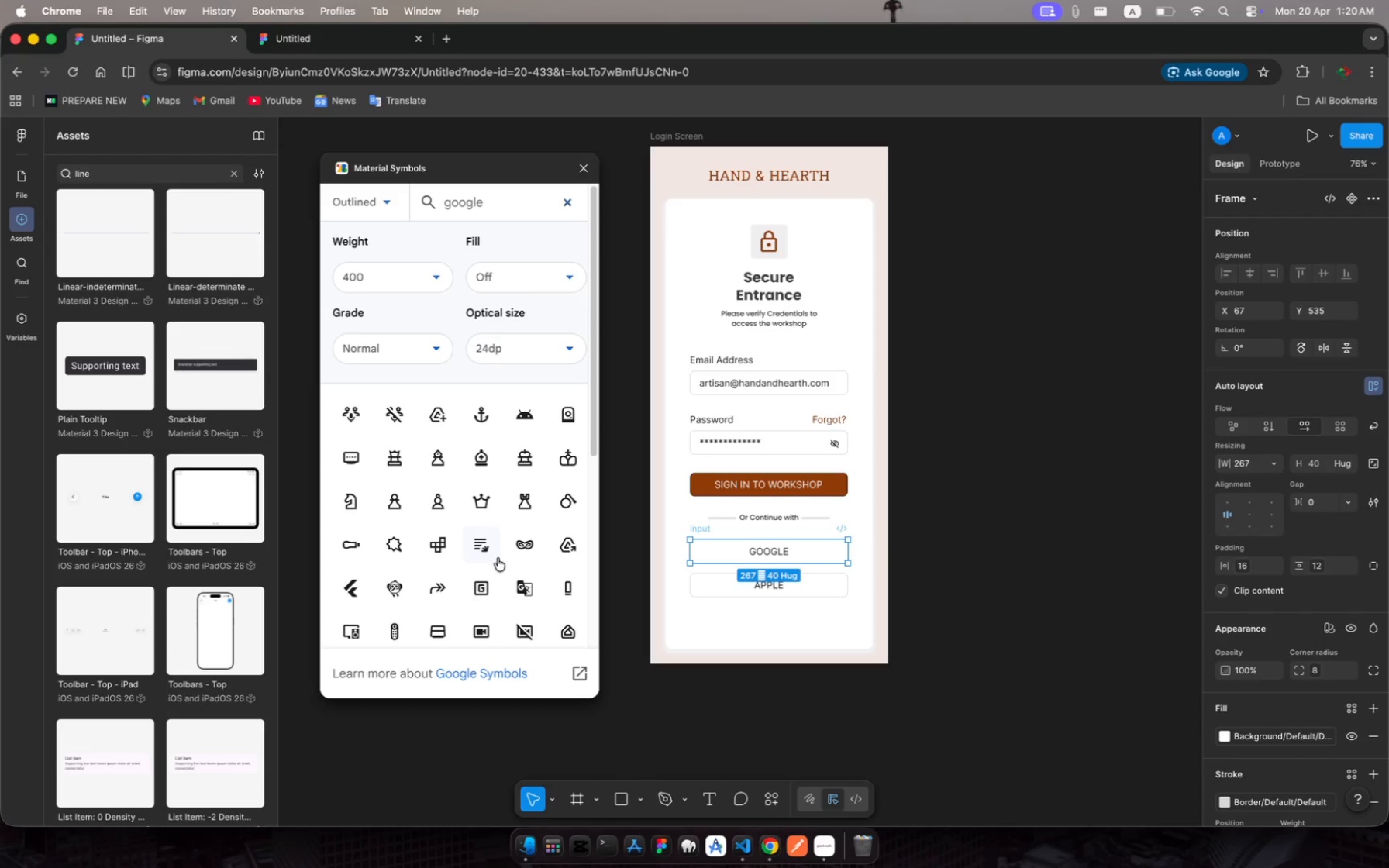 
scroll: coordinate [498, 558], scroll_direction: down, amount: 44.0
 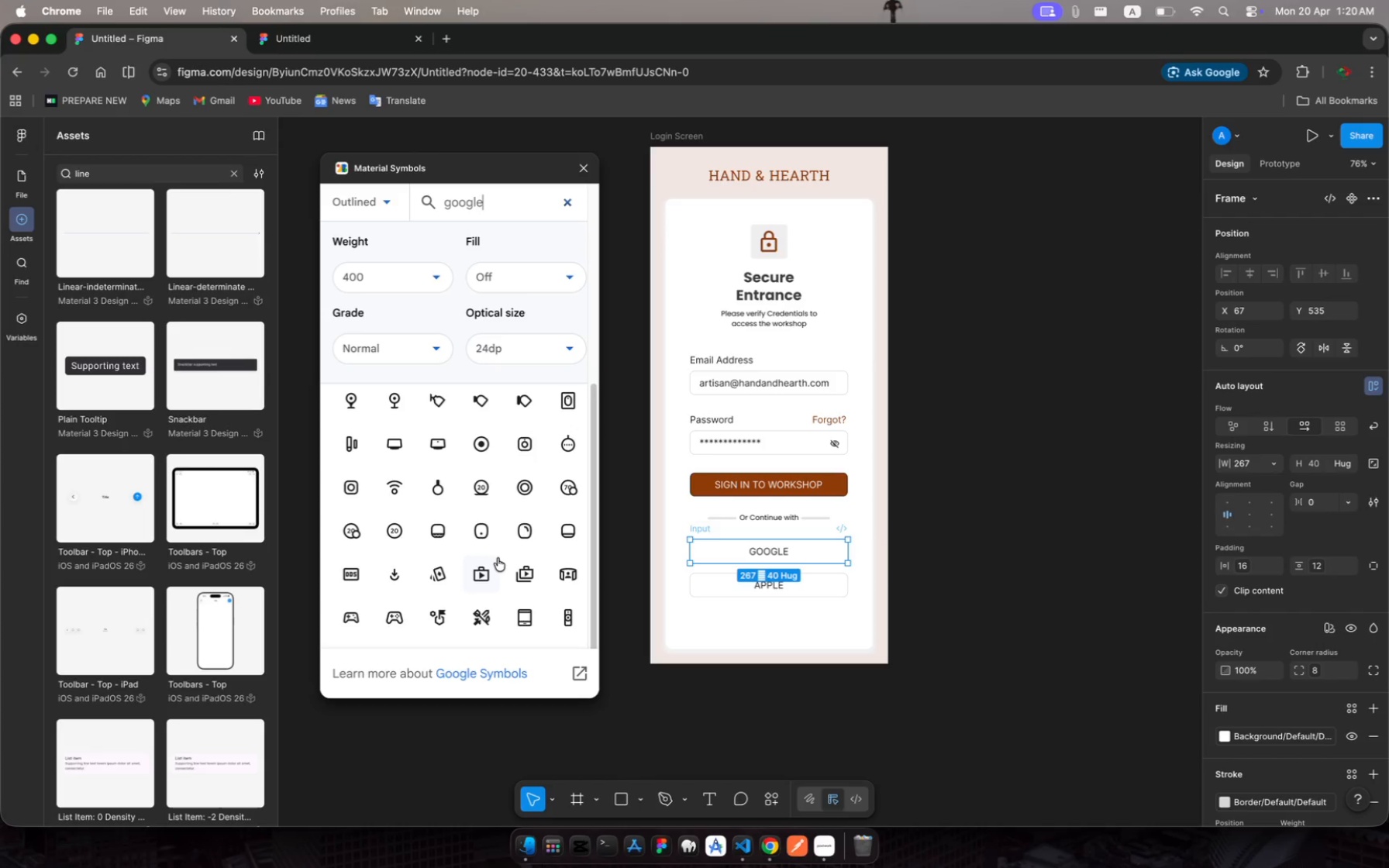 
scroll: coordinate [498, 558], scroll_direction: up, amount: 333.0
 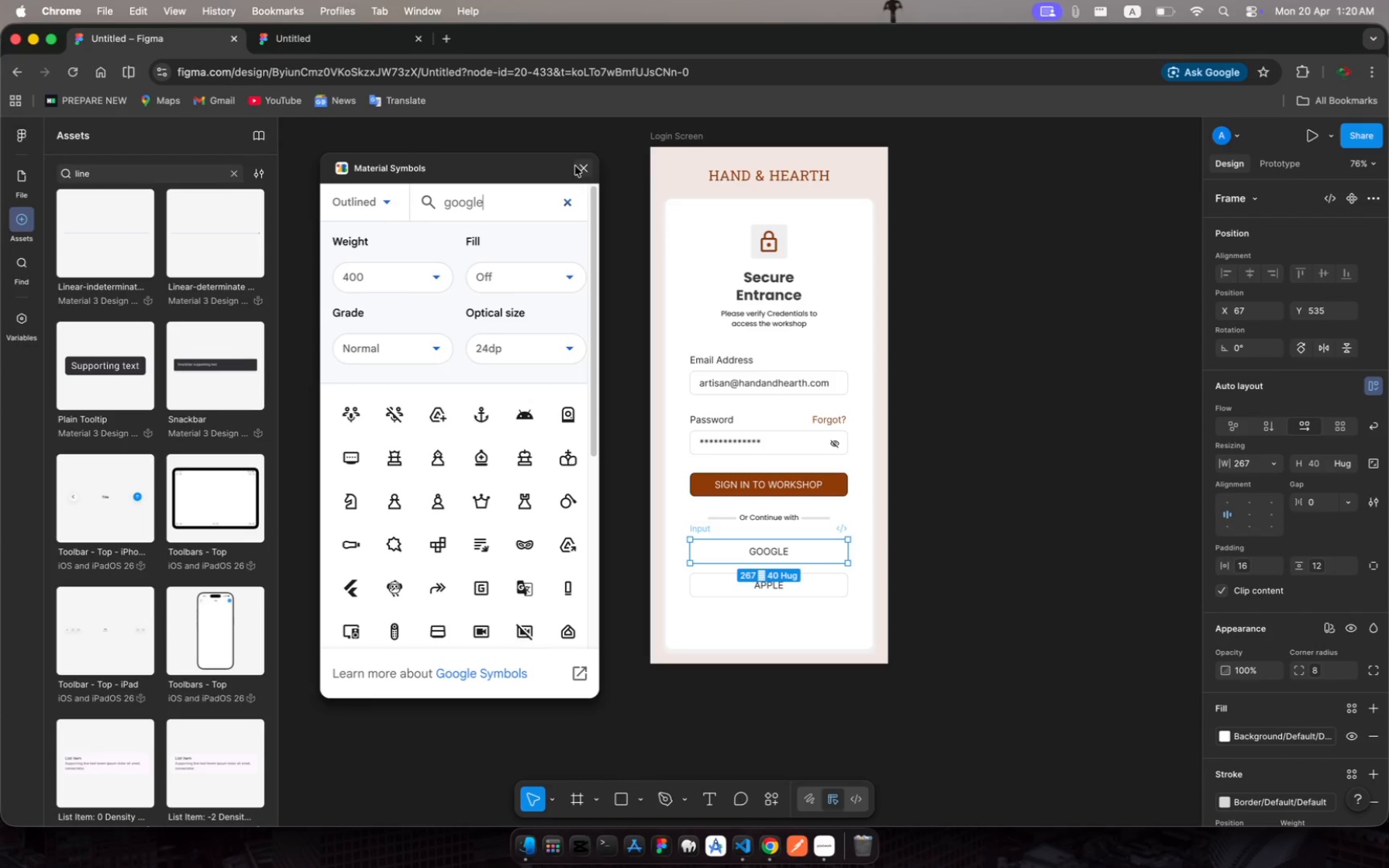 
left_click([581, 174])
 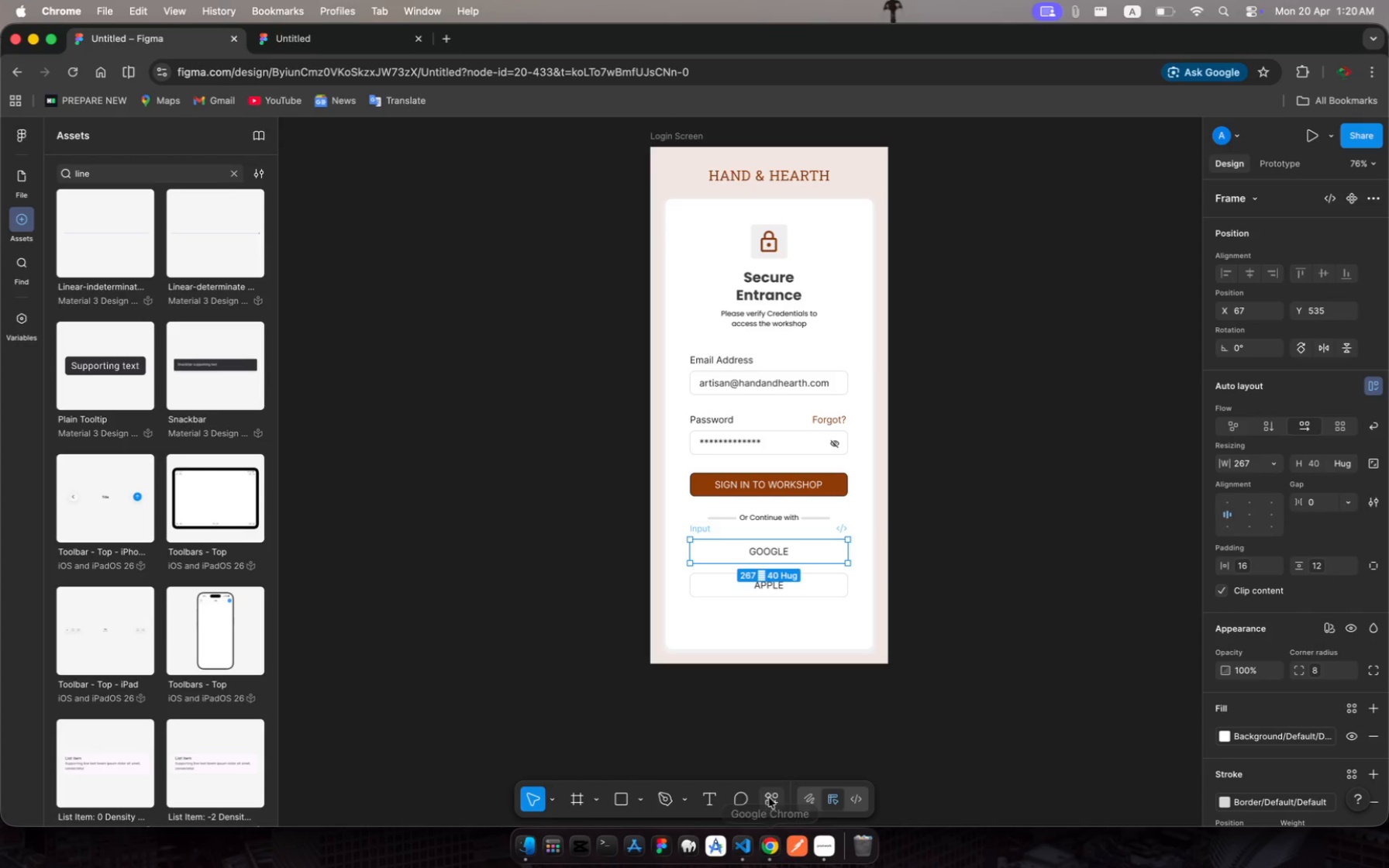 
left_click([769, 797])
 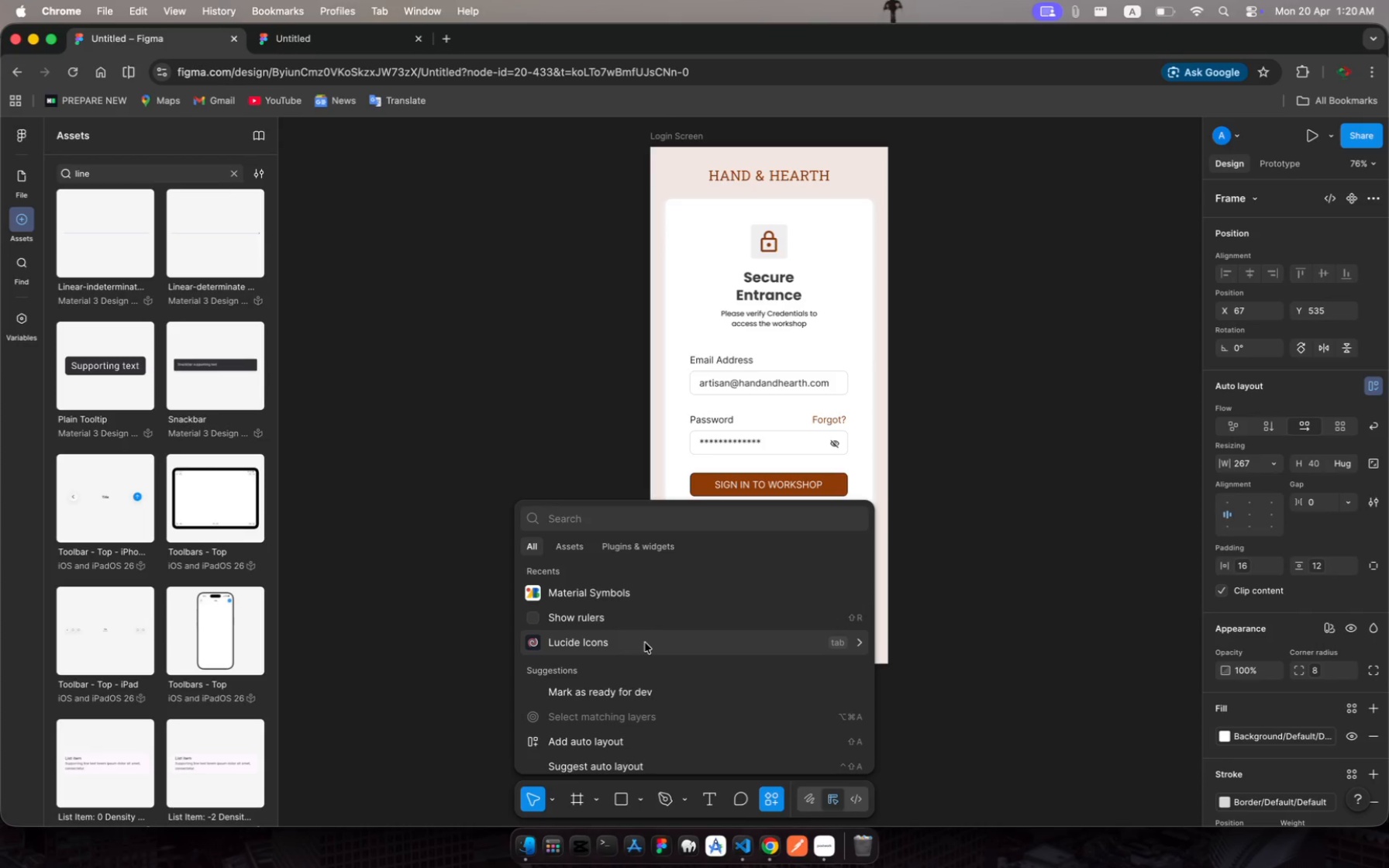 
left_click([645, 642])
 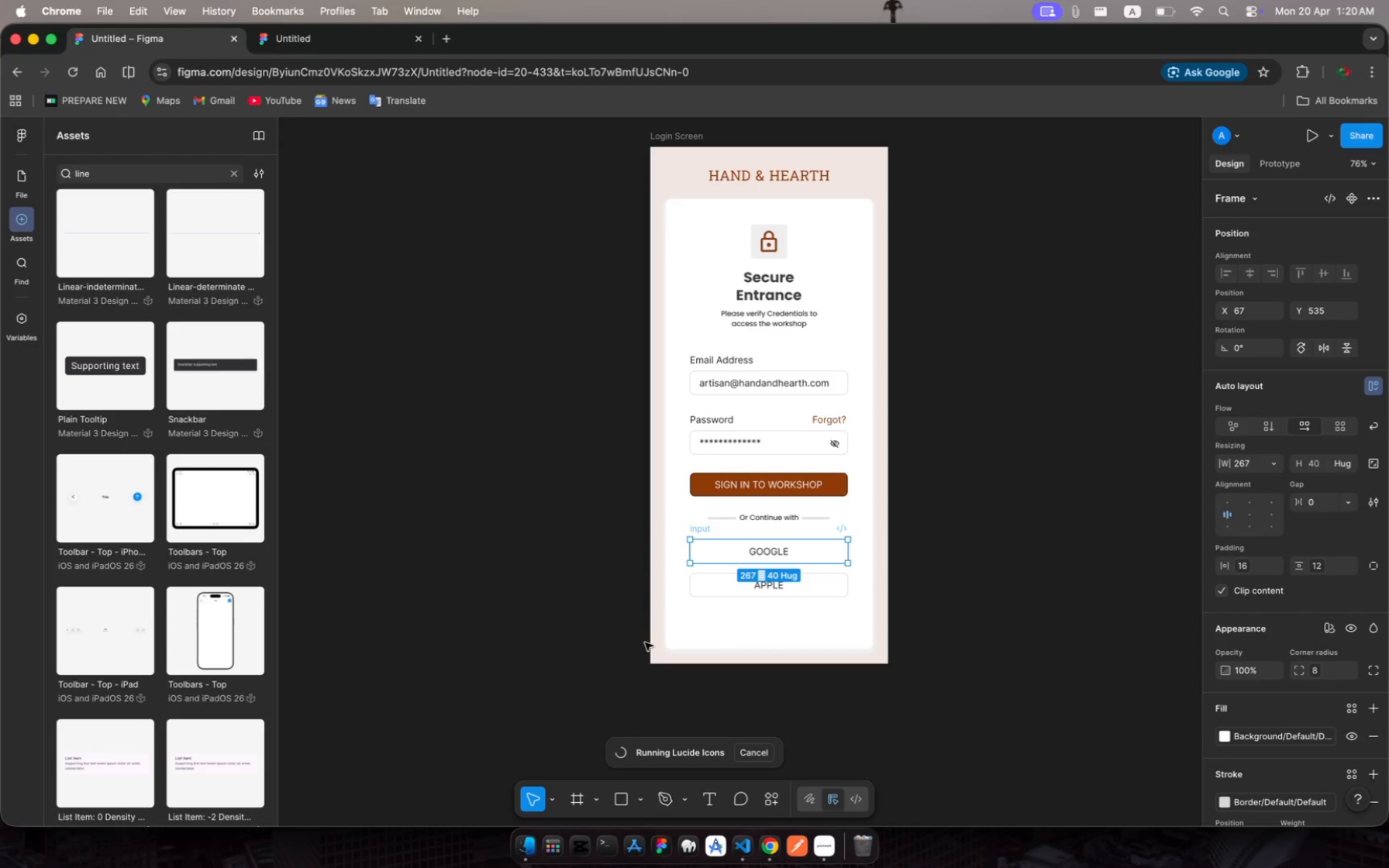 
wait(11.09)
 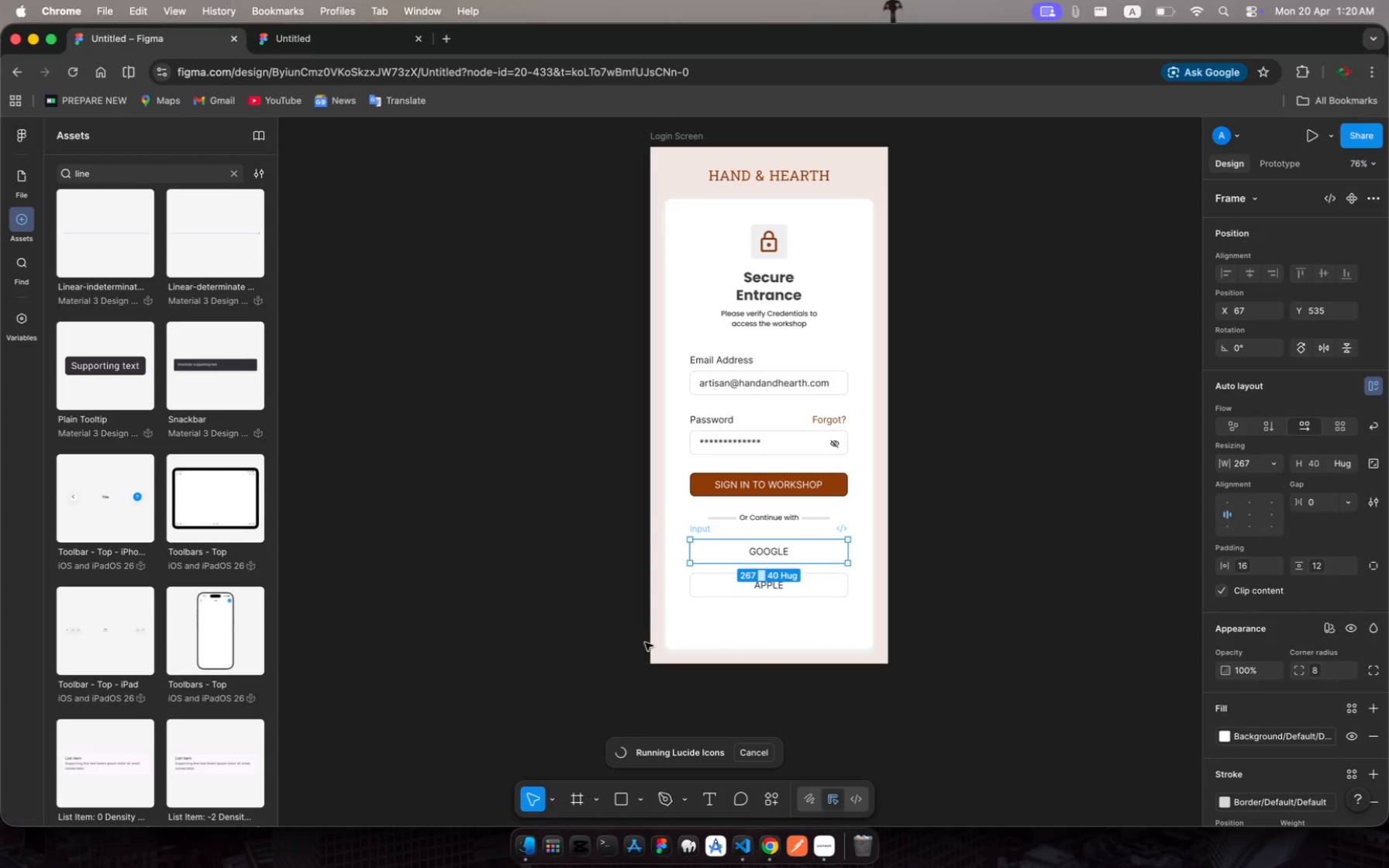 
left_click([437, 327])
 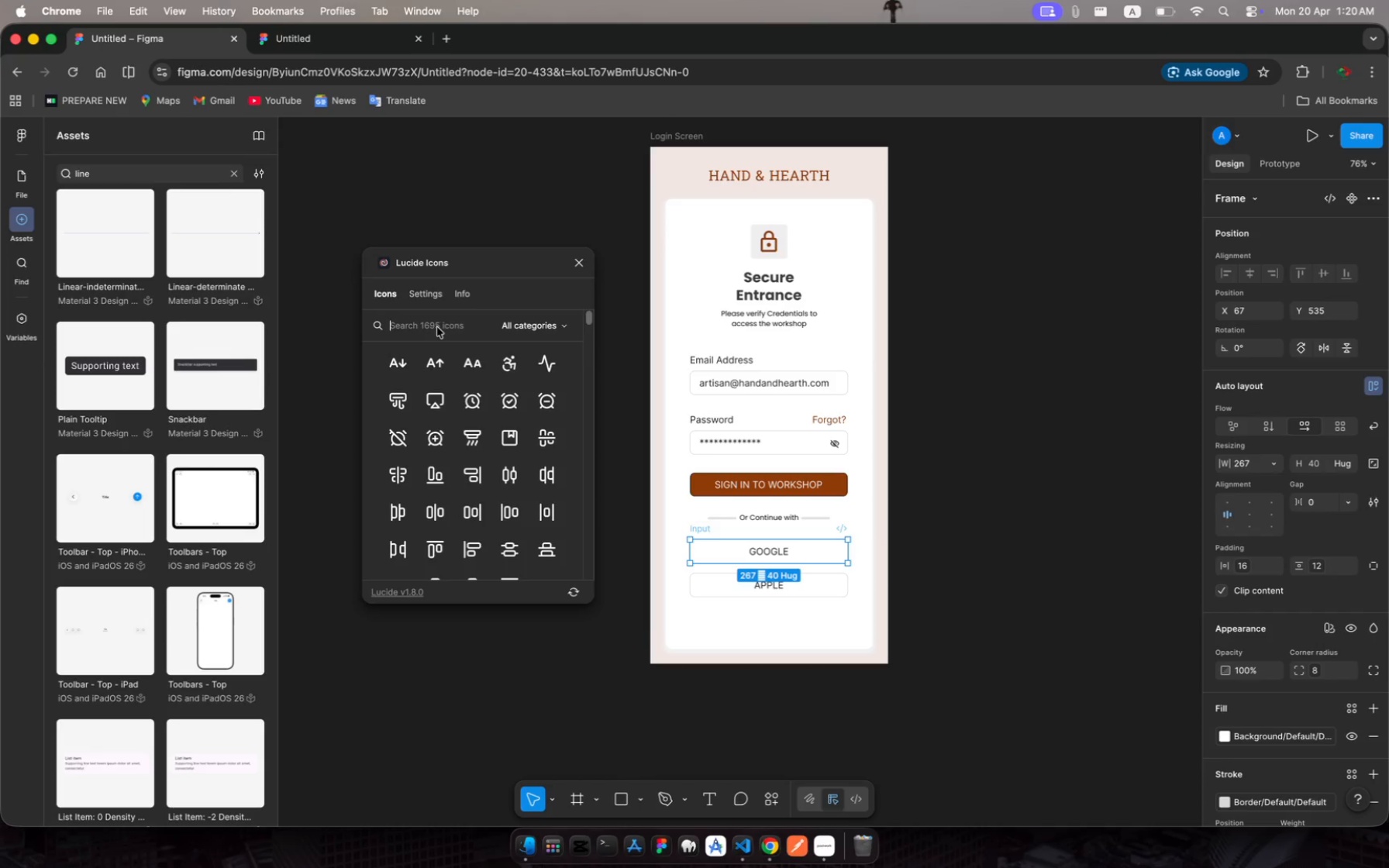 
type(GOOOG)
key(Backspace)
key(Backspace)
key(Backspace)
type(OG)
 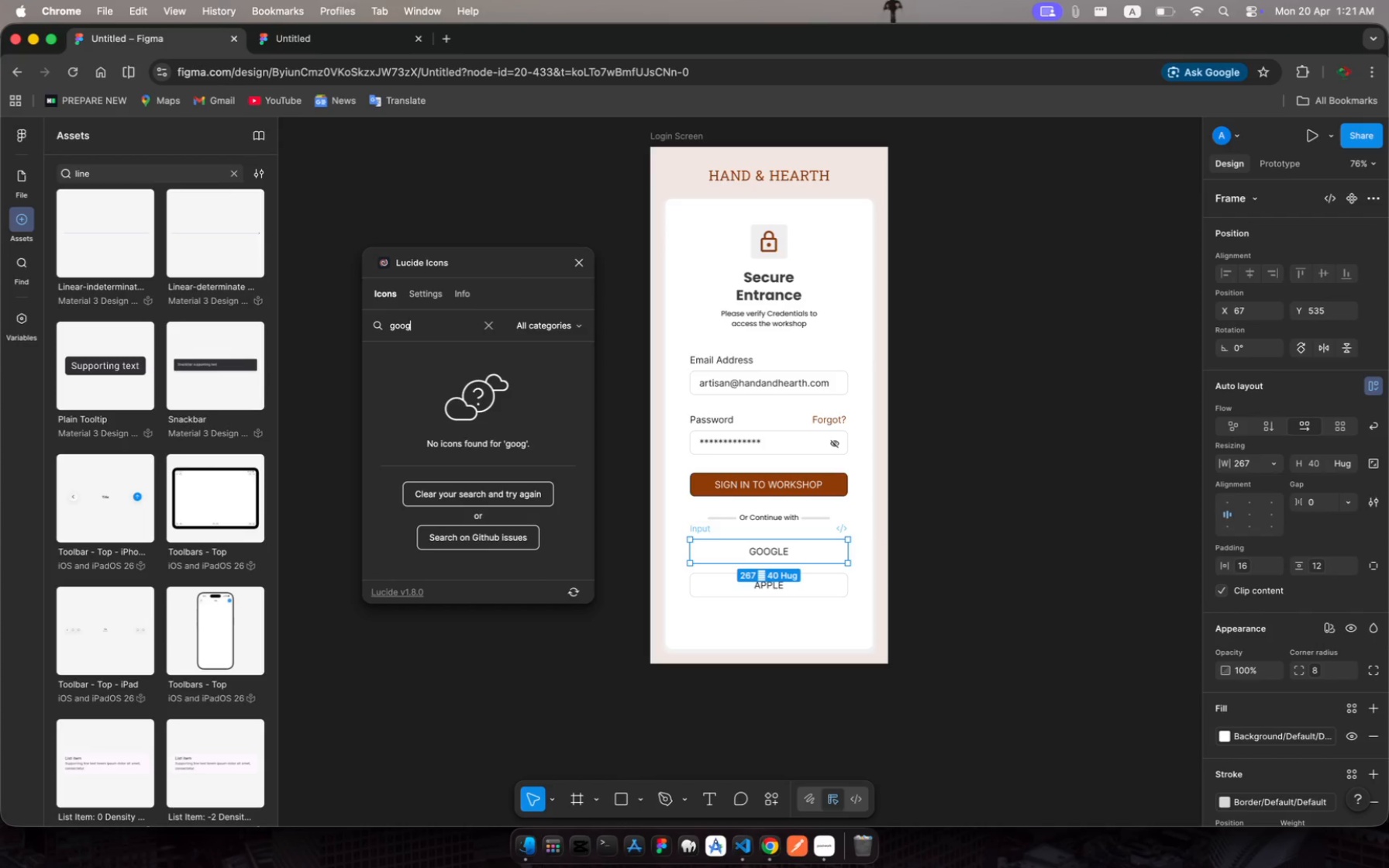 
wait(7.9)
 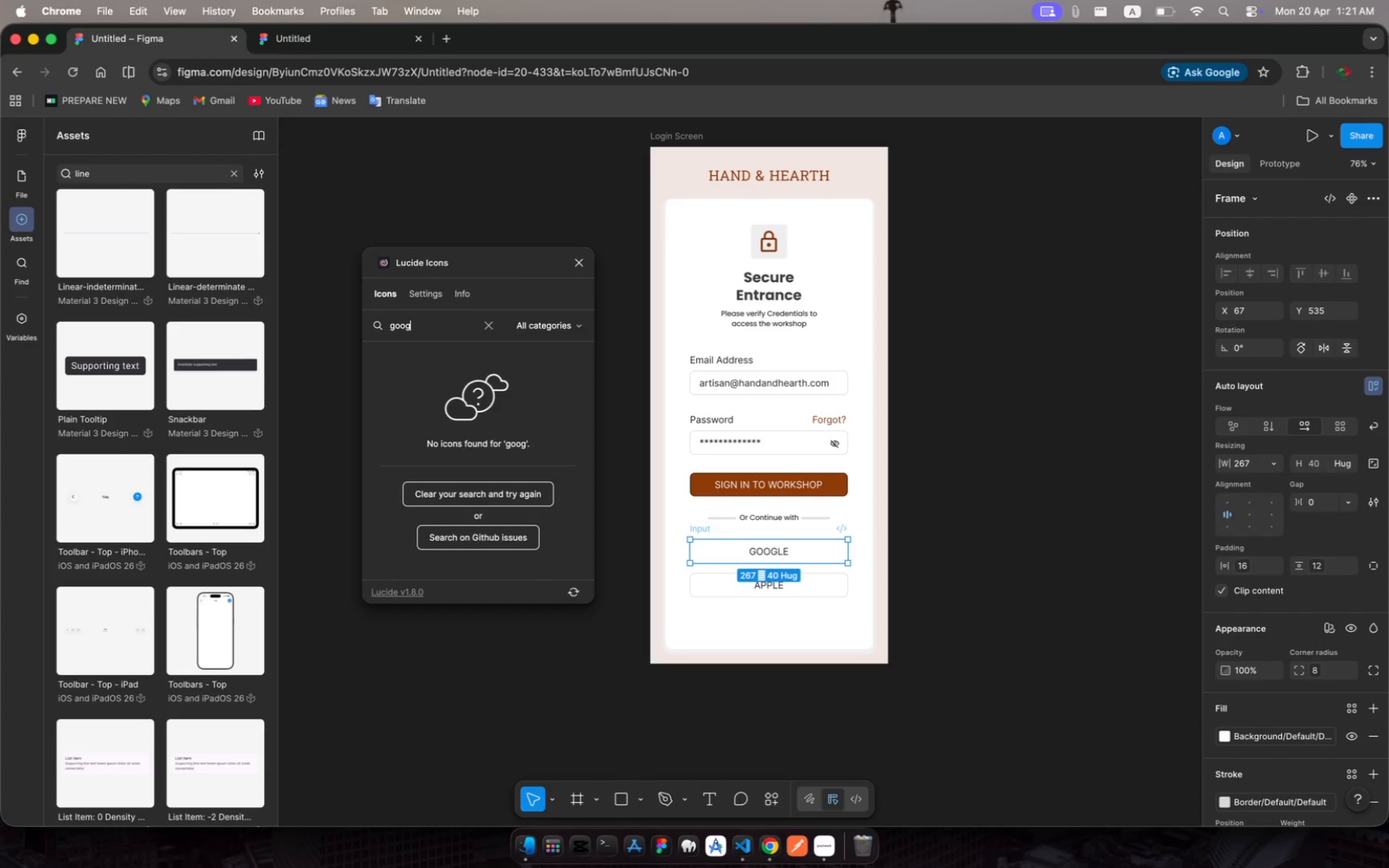 
key(Backspace)
key(Backspace)
key(Backspace)
key(Backspace)
type(SOCIAL)
key(Backspace)
type(FACERE)
key(Backspace)
key(Backspace)
type(BOO)
key(Backspace)
key(Backspace)
key(Backspace)
key(Backspace)
key(Backspace)
key(Backspace)
key(Backspace)
key(Backspace)
key(Backspace)
 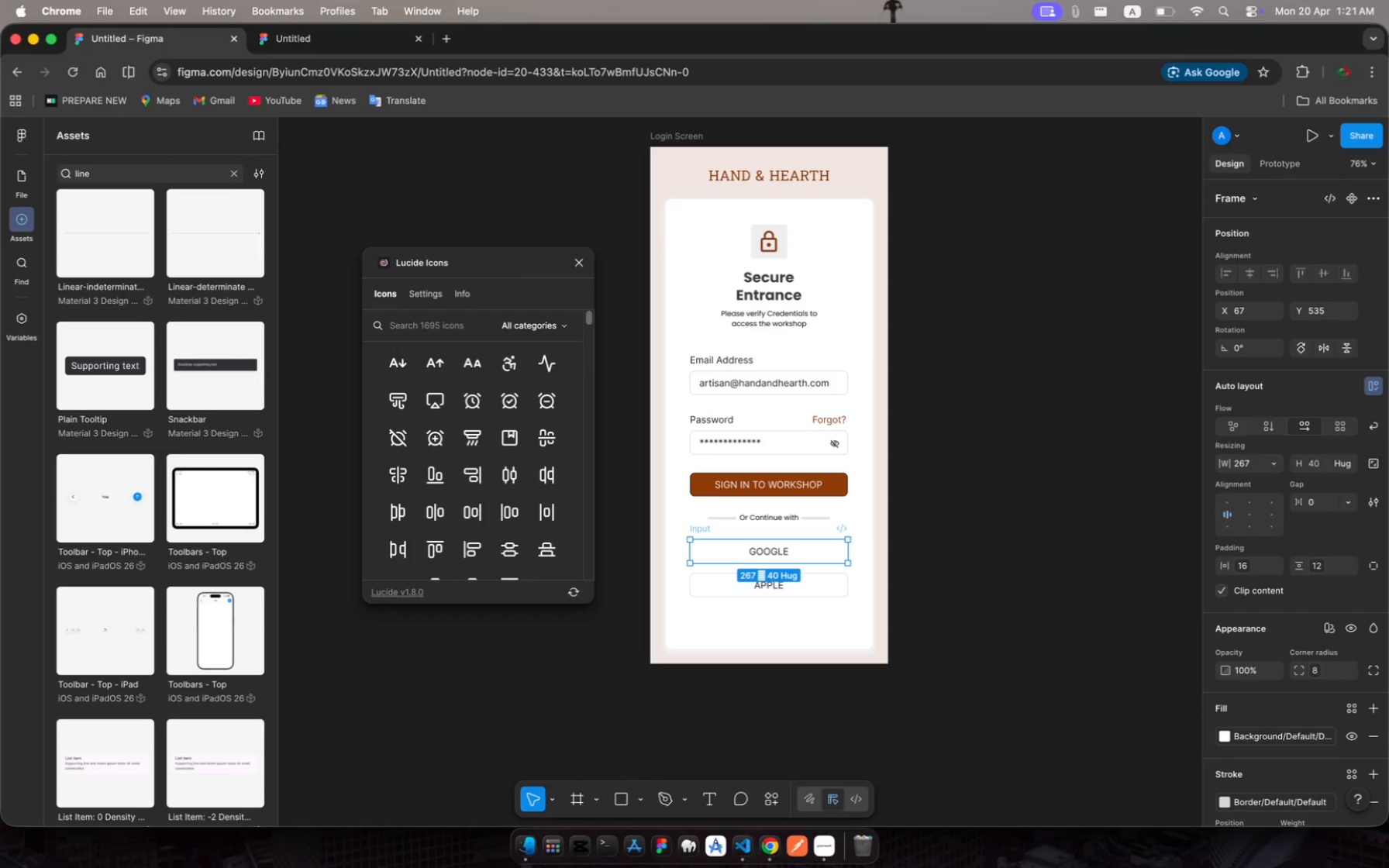 
left_click([466, 291])
 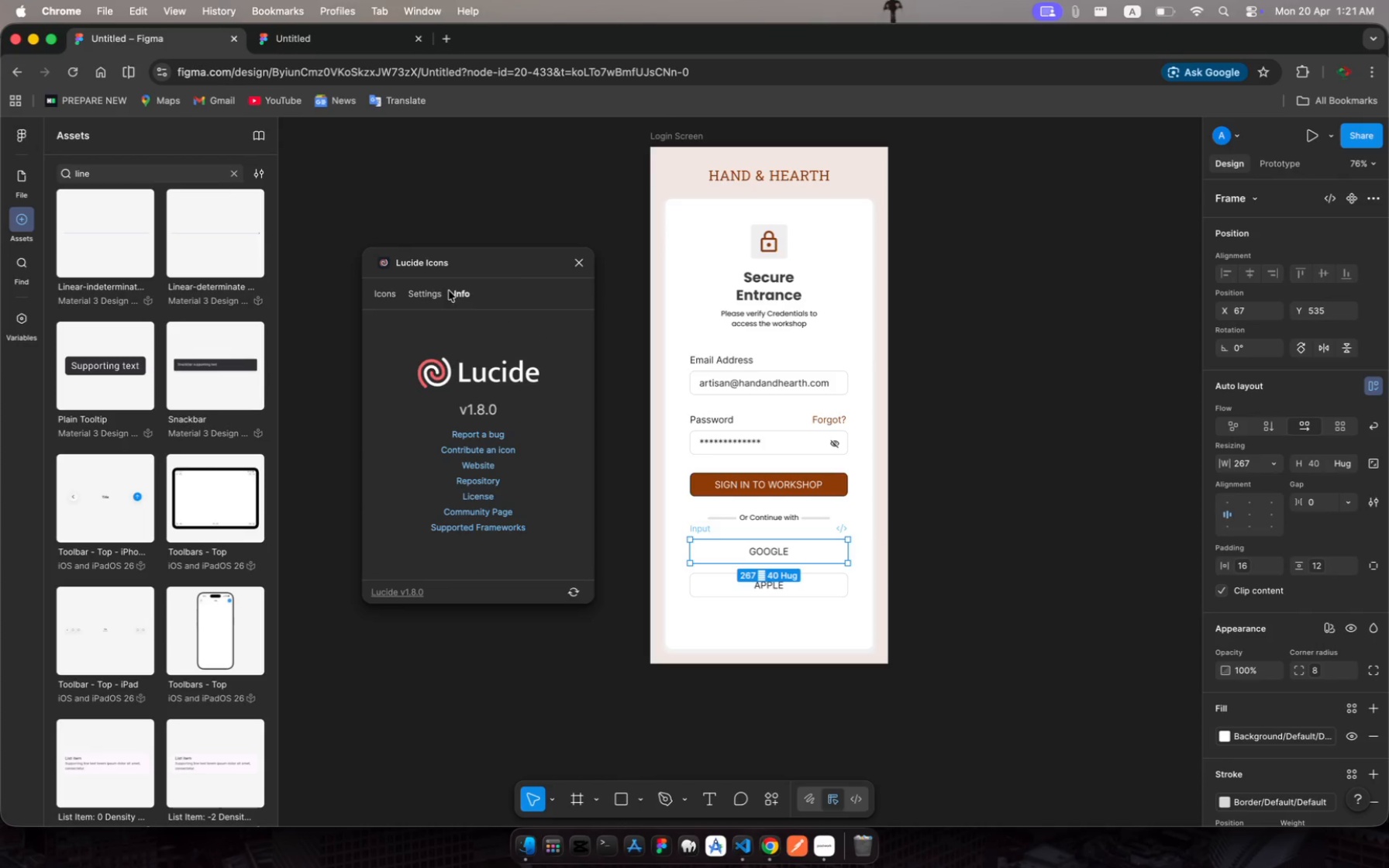 
left_click([429, 291])
 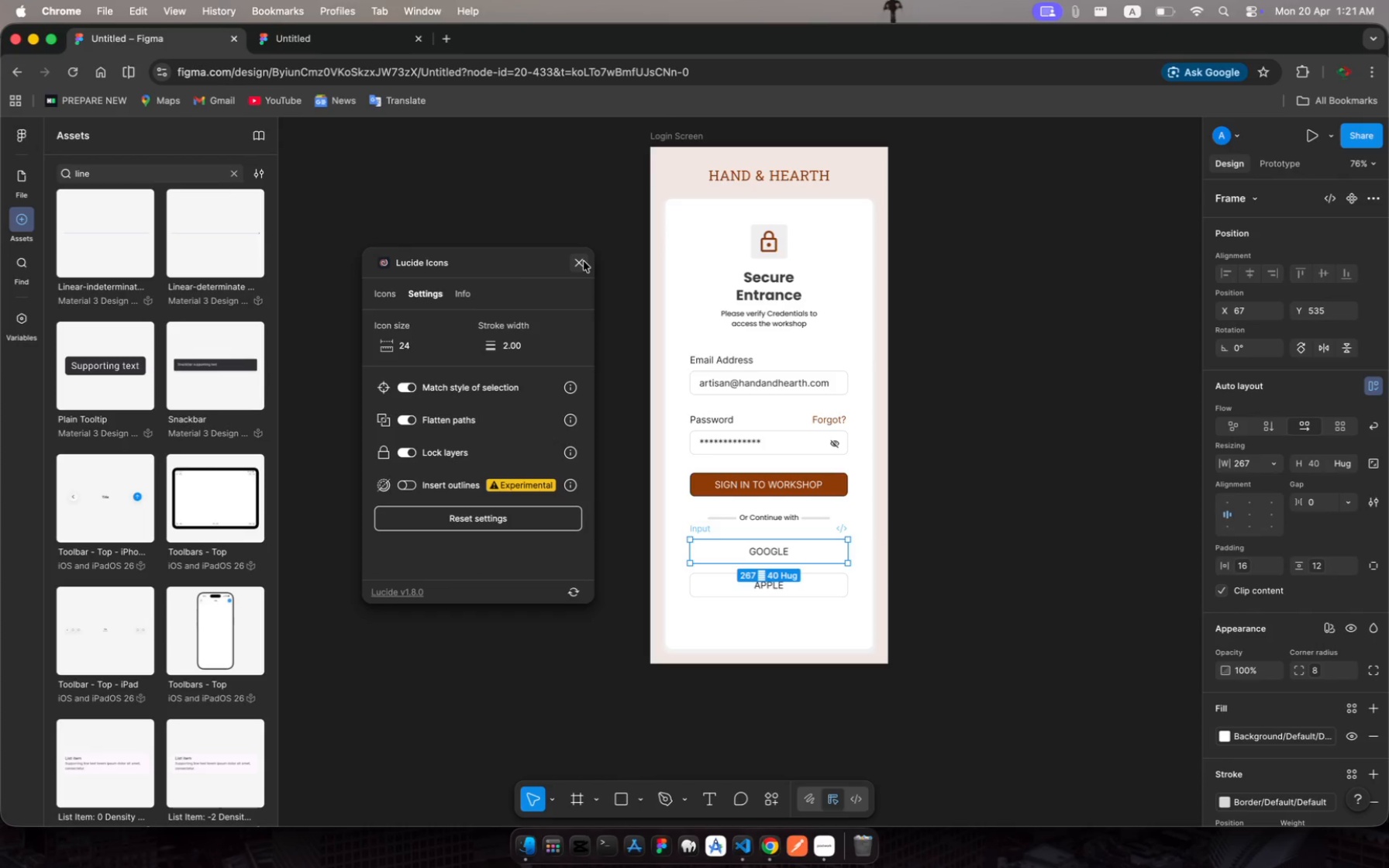 
left_click([584, 261])
 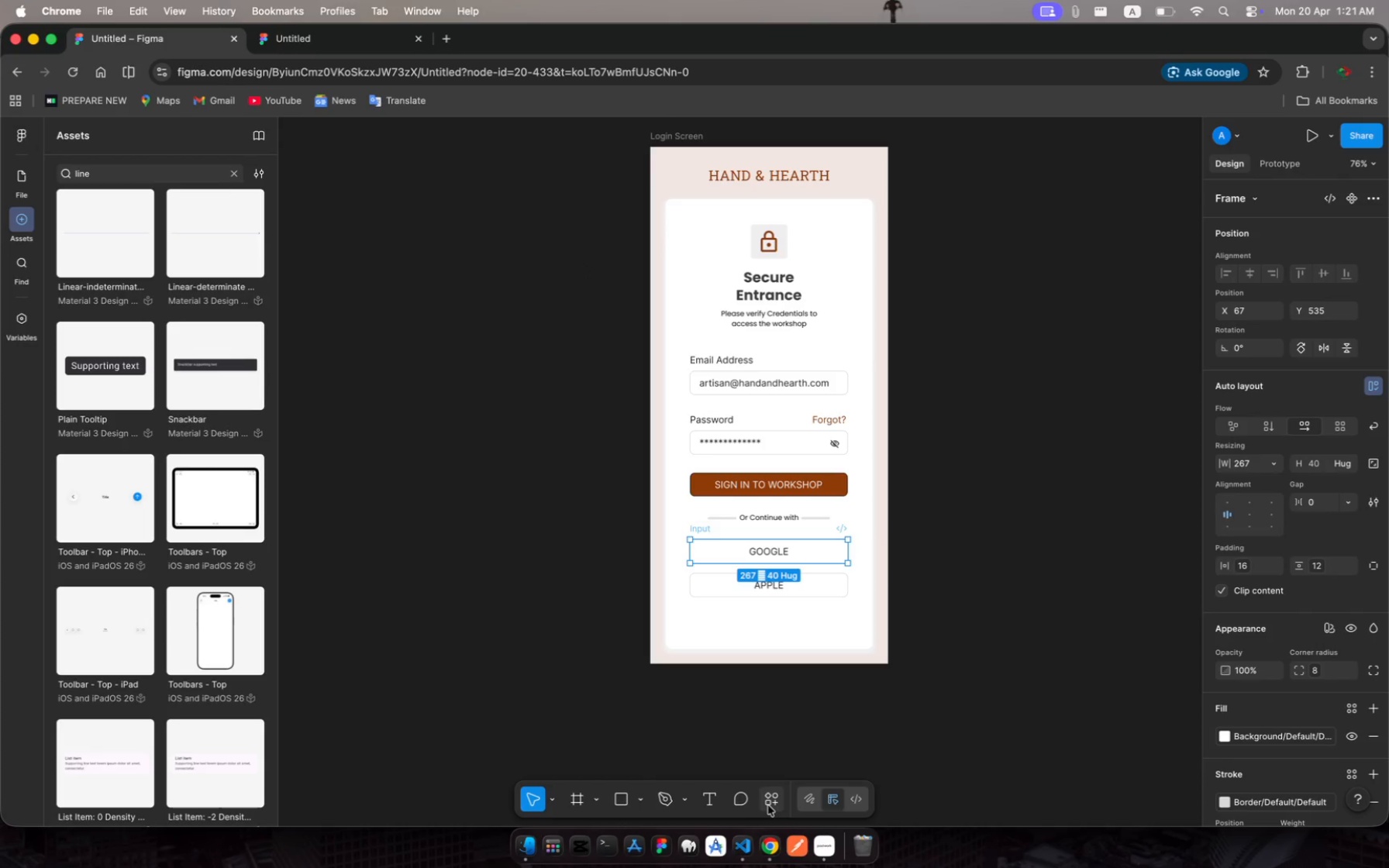 
left_click([770, 804])
 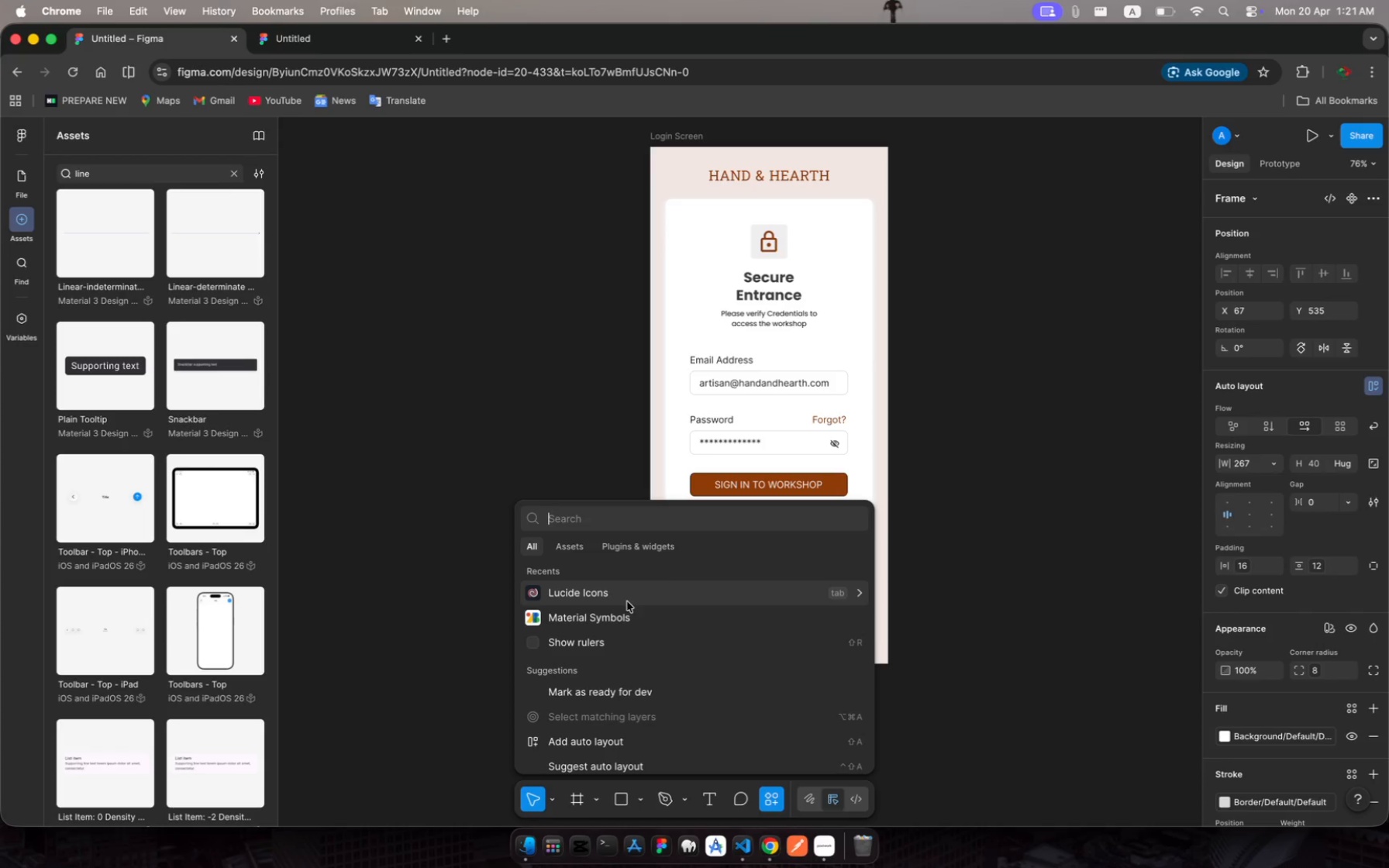 
left_click([627, 622])
 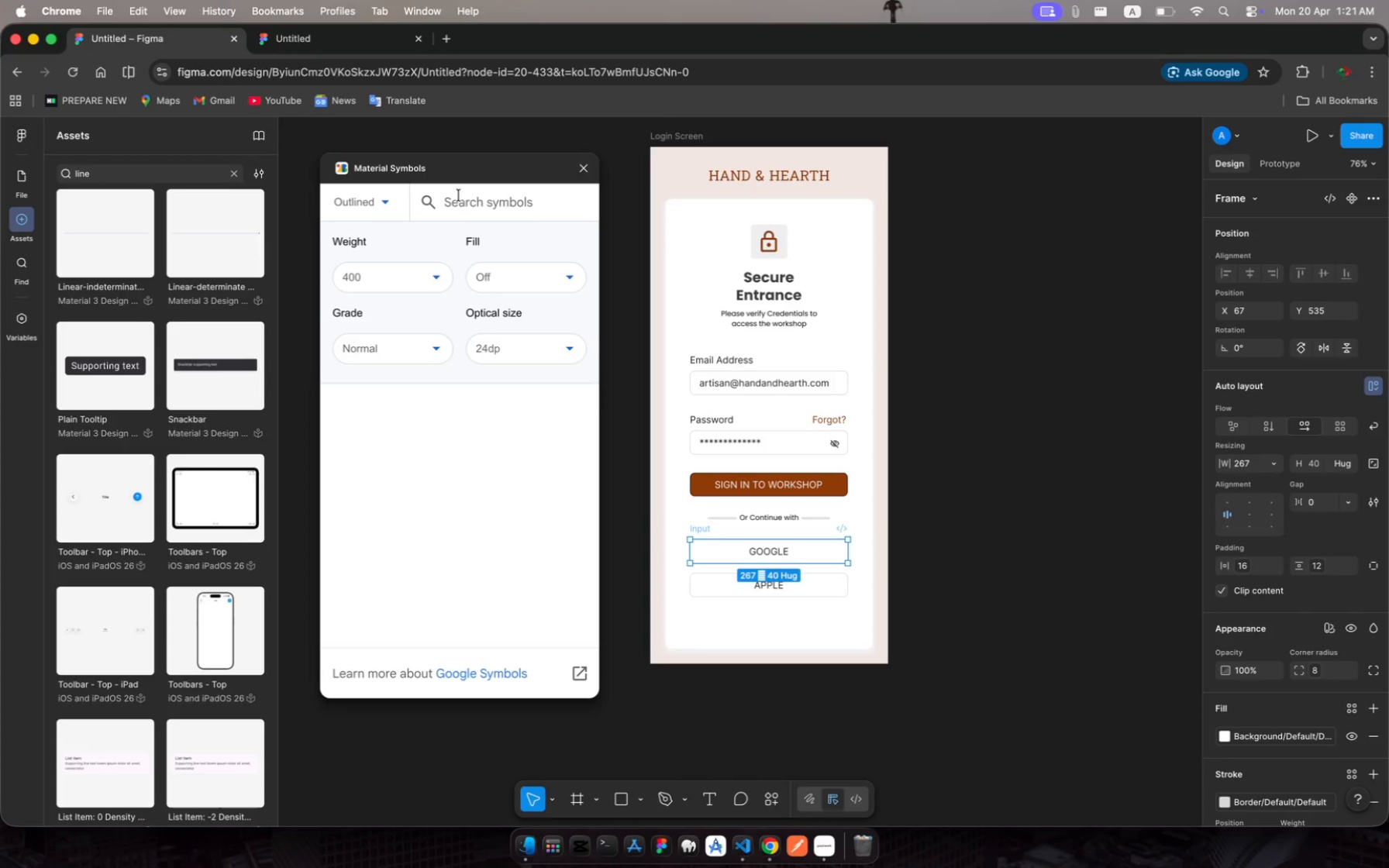 
left_click([459, 191])
 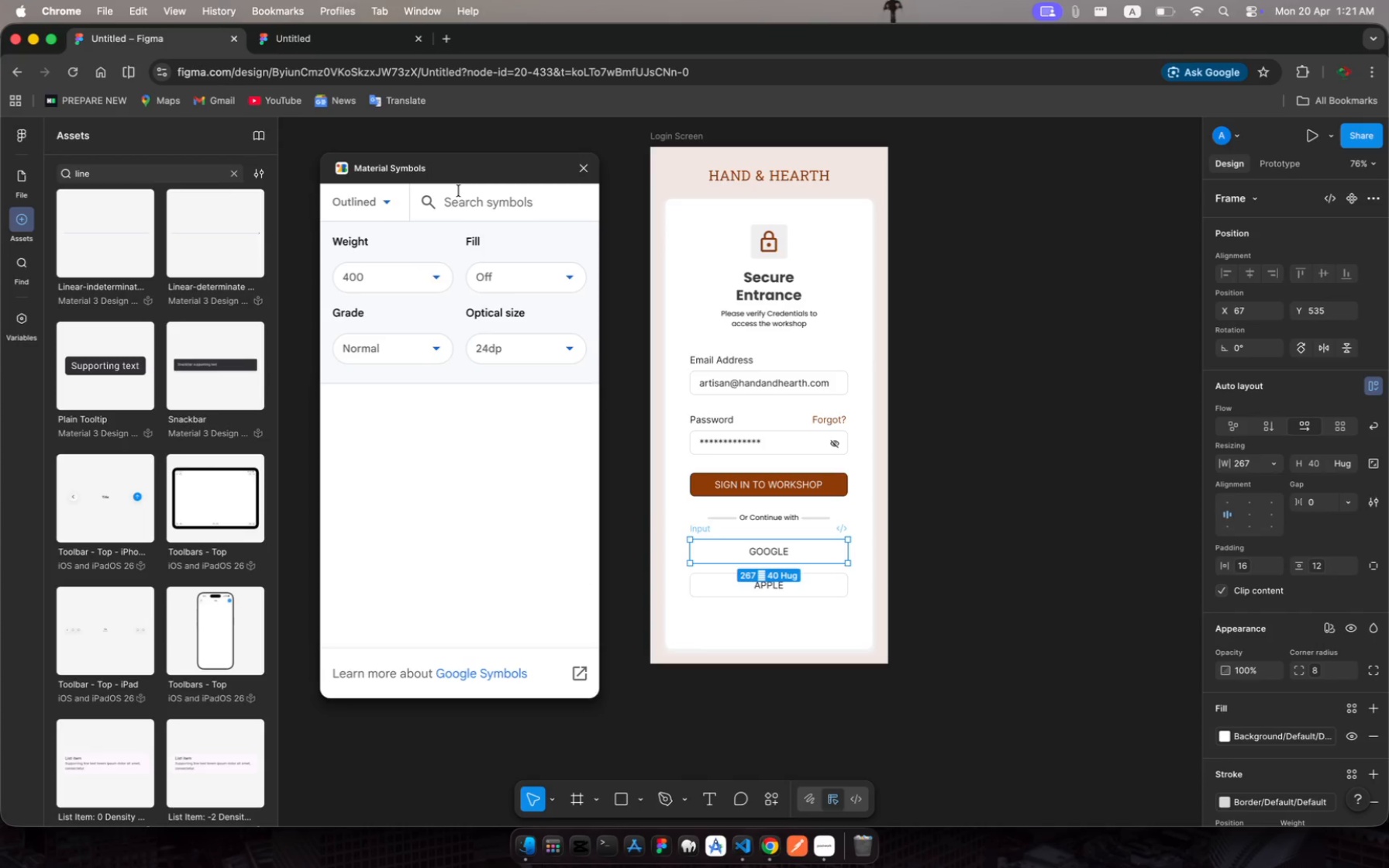 
type(SOCIAL)
 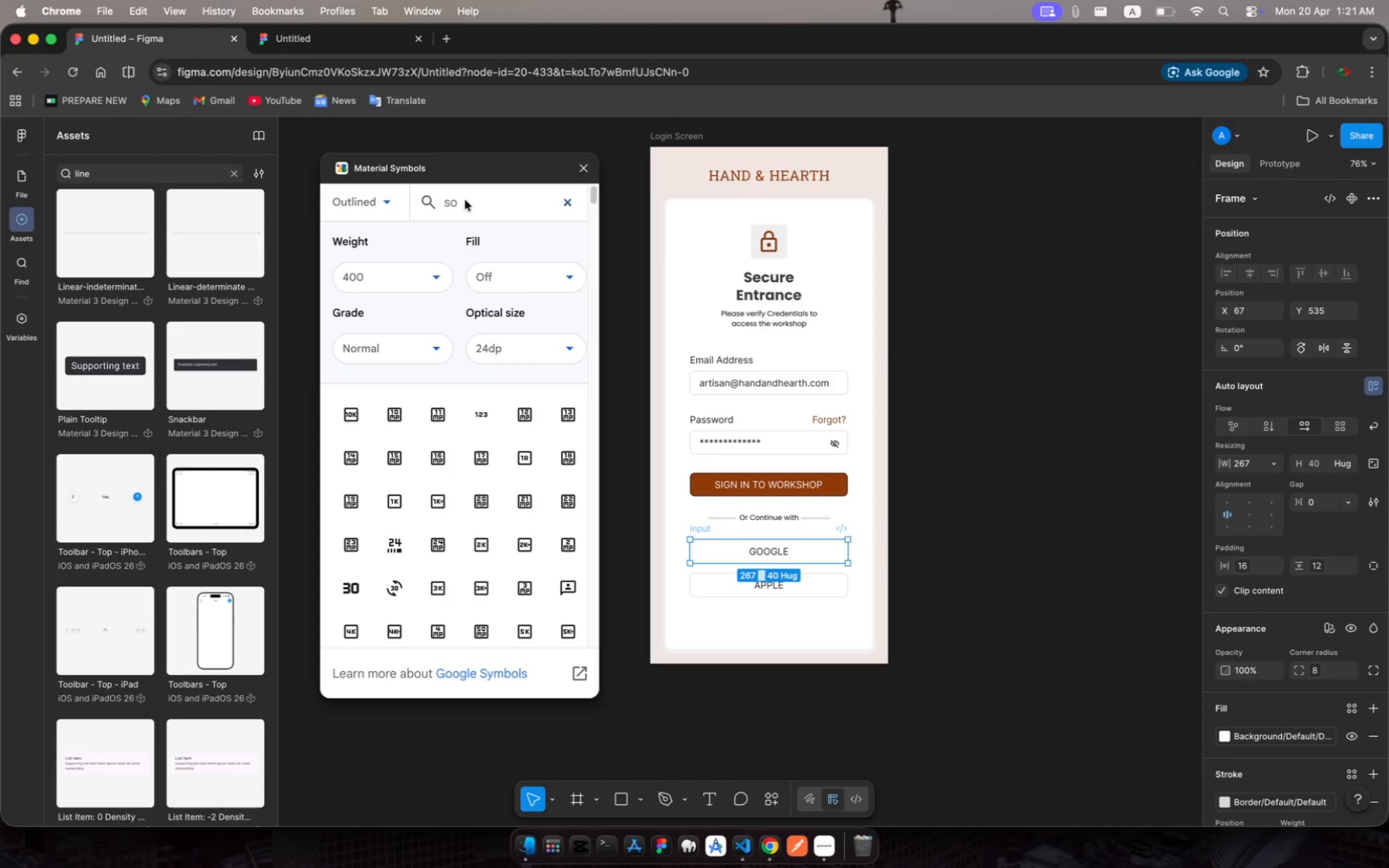 
left_click([467, 202])
 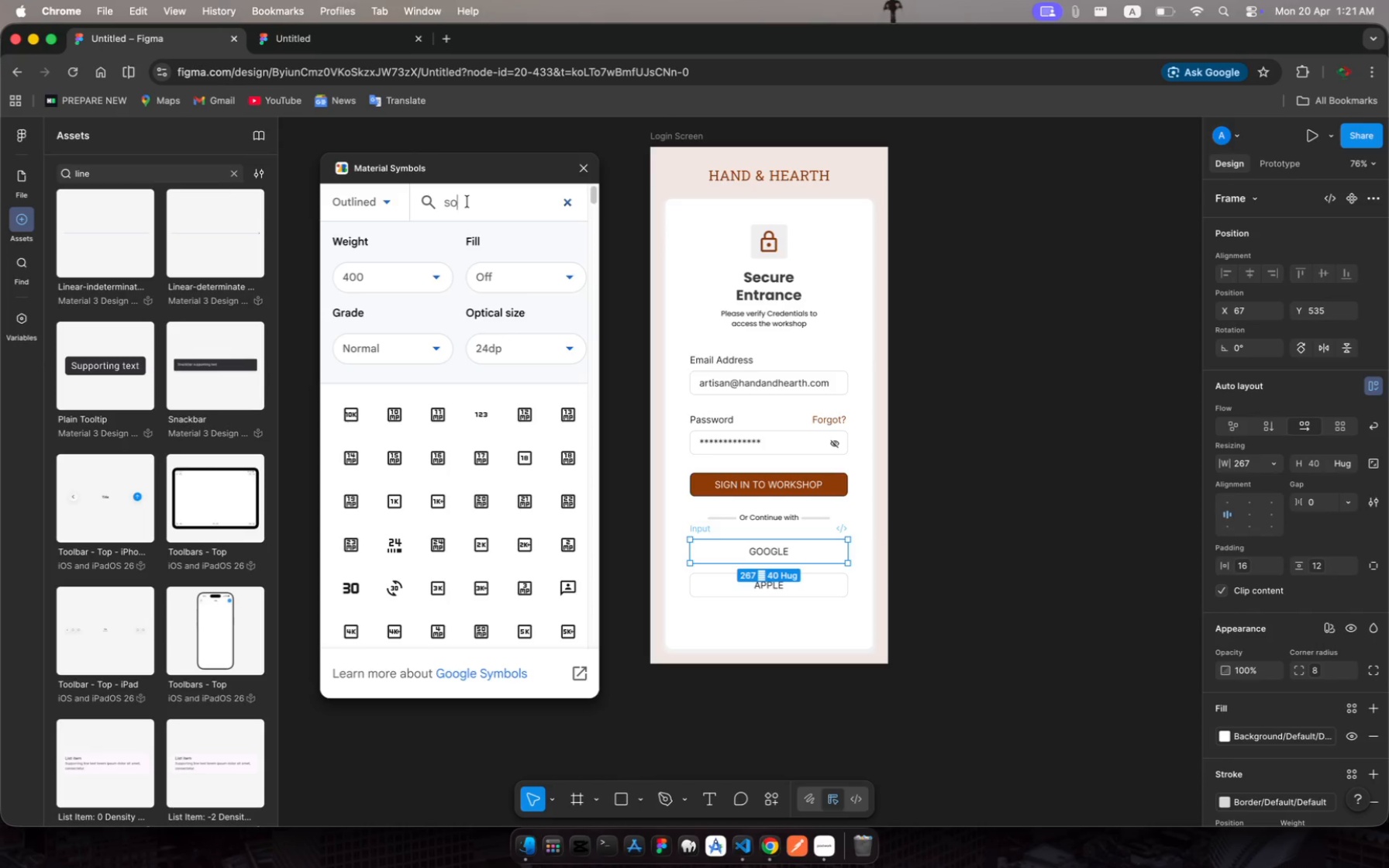 
type(CIAL)
 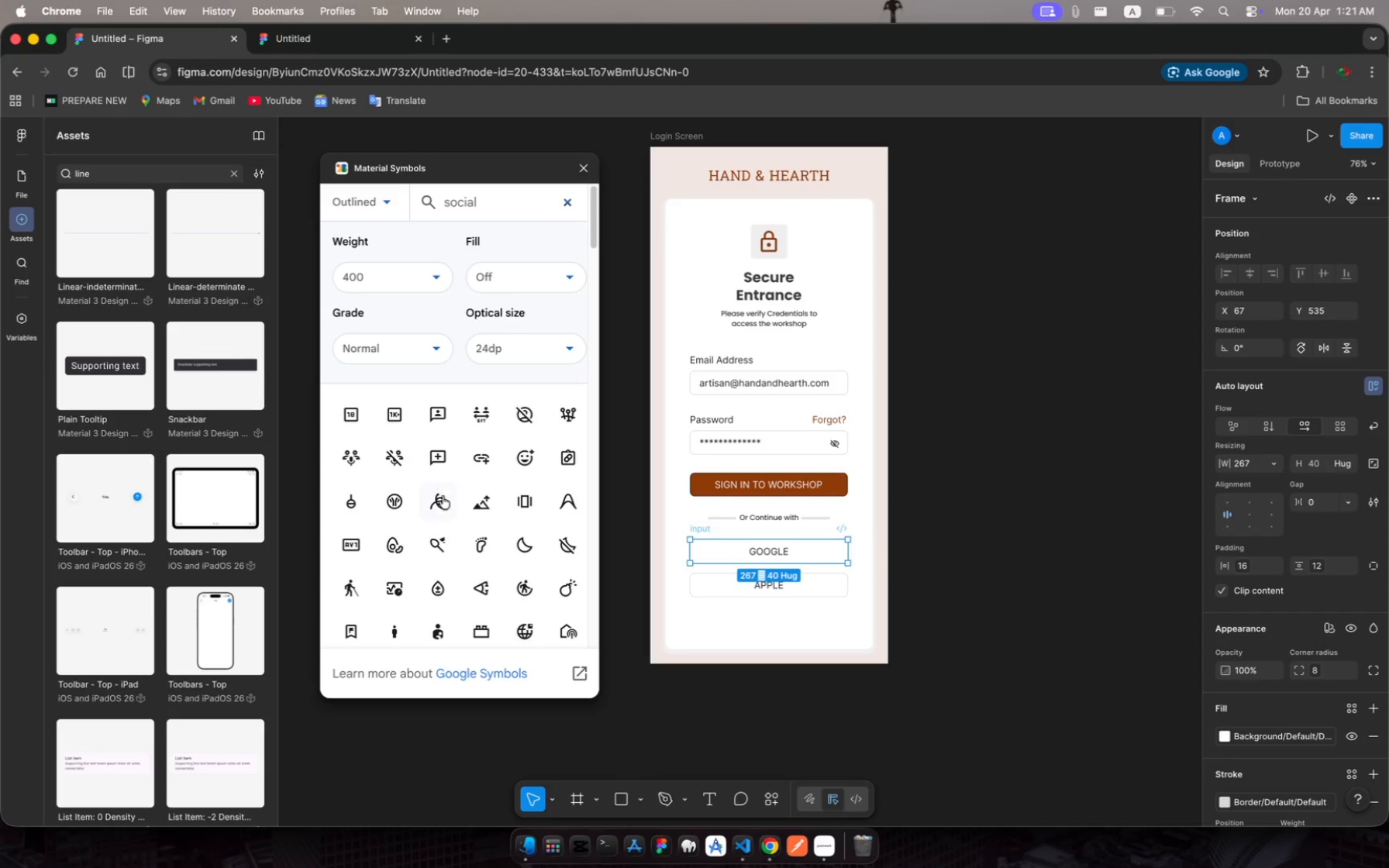 
scroll: coordinate [443, 529], scroll_direction: down, amount: 2.0
 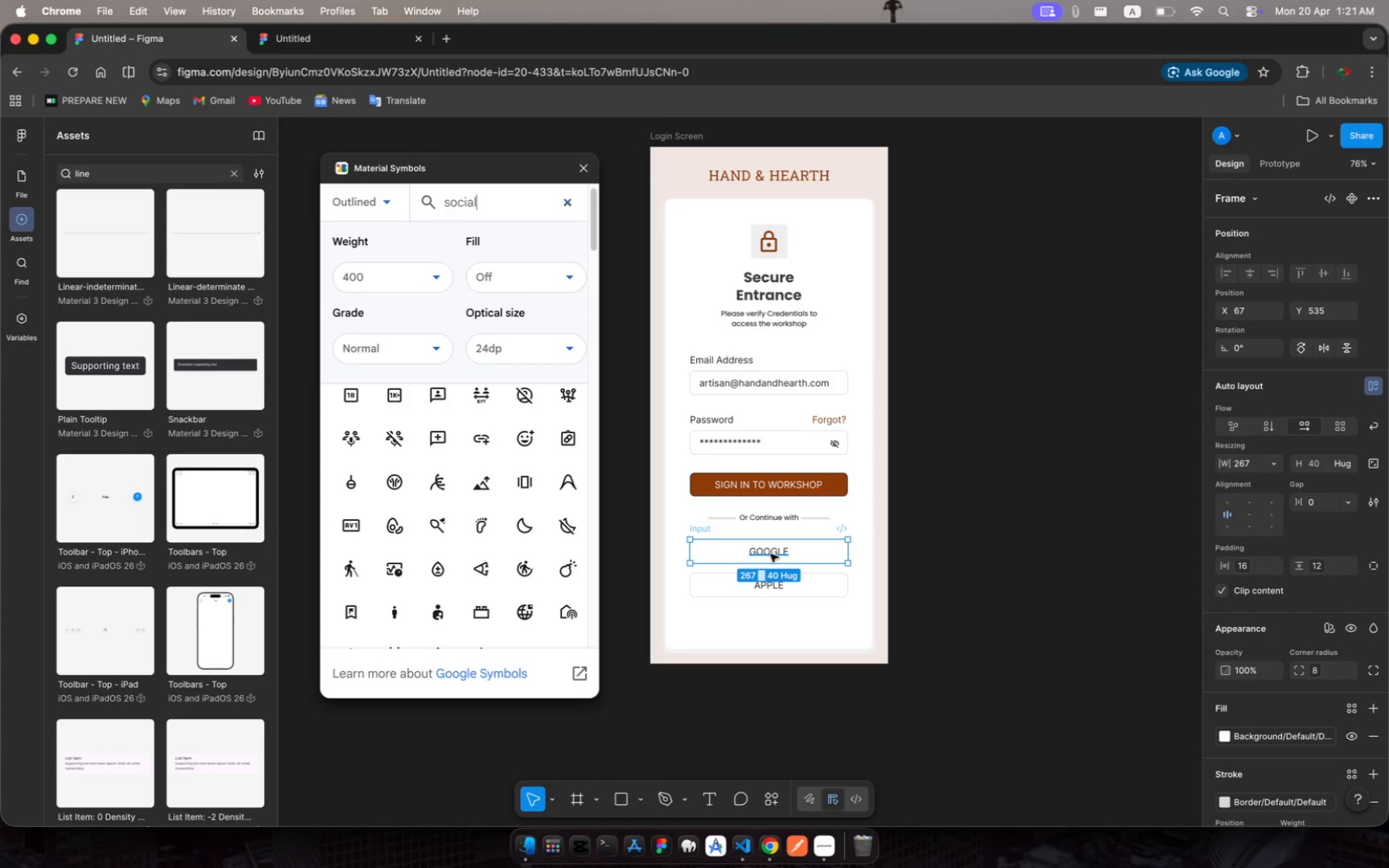 
wait(6.58)
 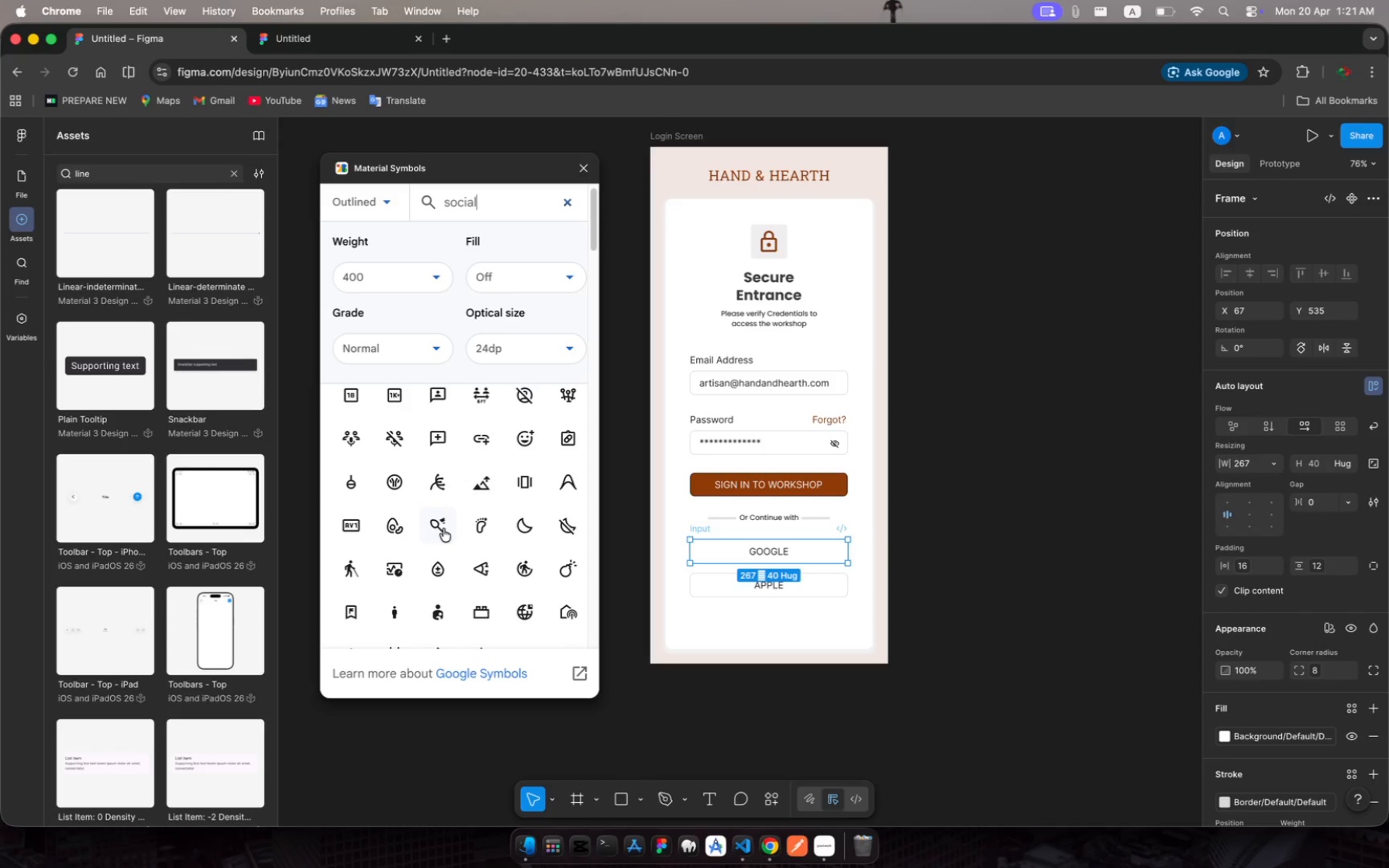 
key(Backspace)
key(Backspace)
key(Backspace)
key(Backspace)
key(Backspace)
key(Backspace)
type(APPLE)
 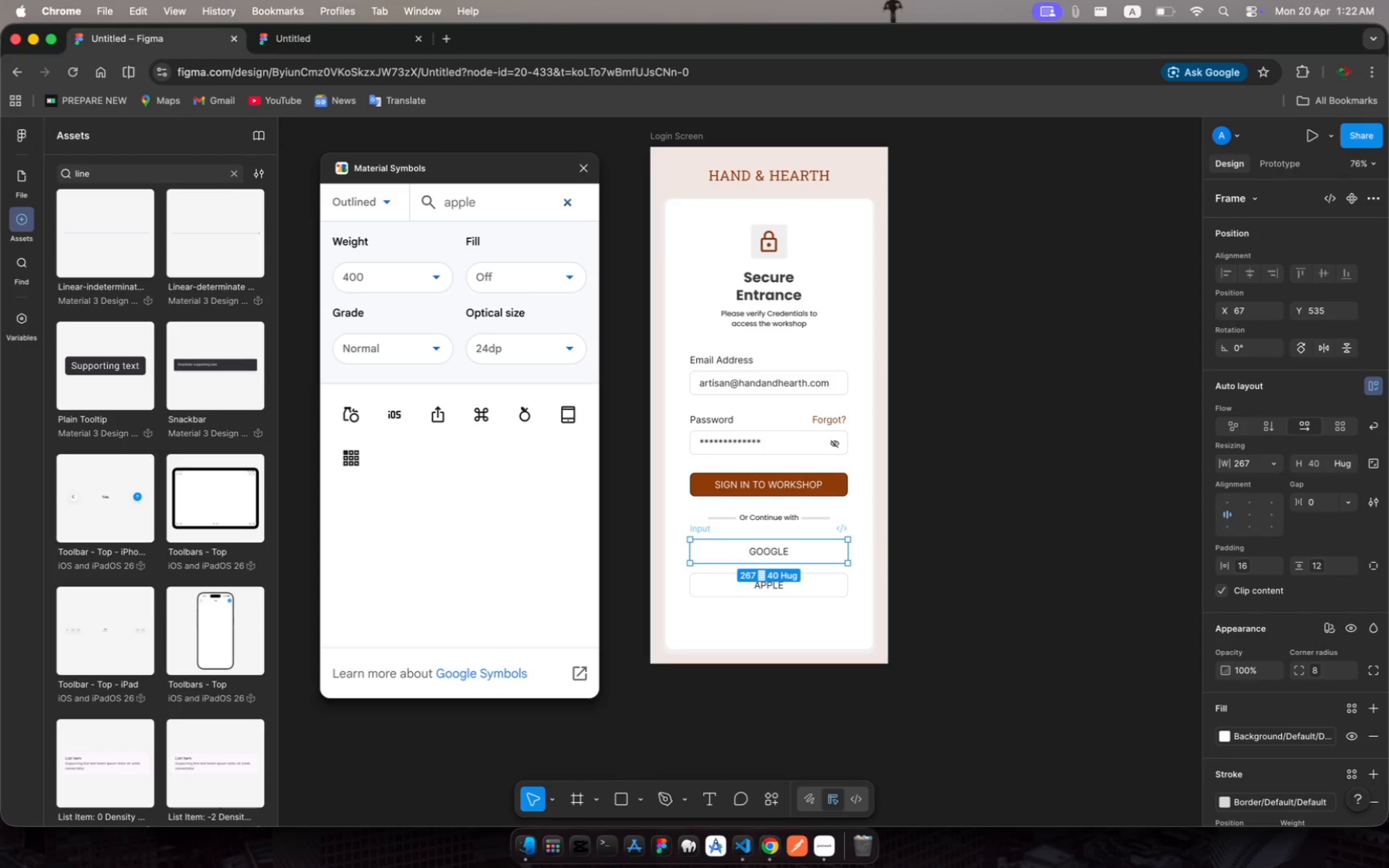 
wait(7.23)
 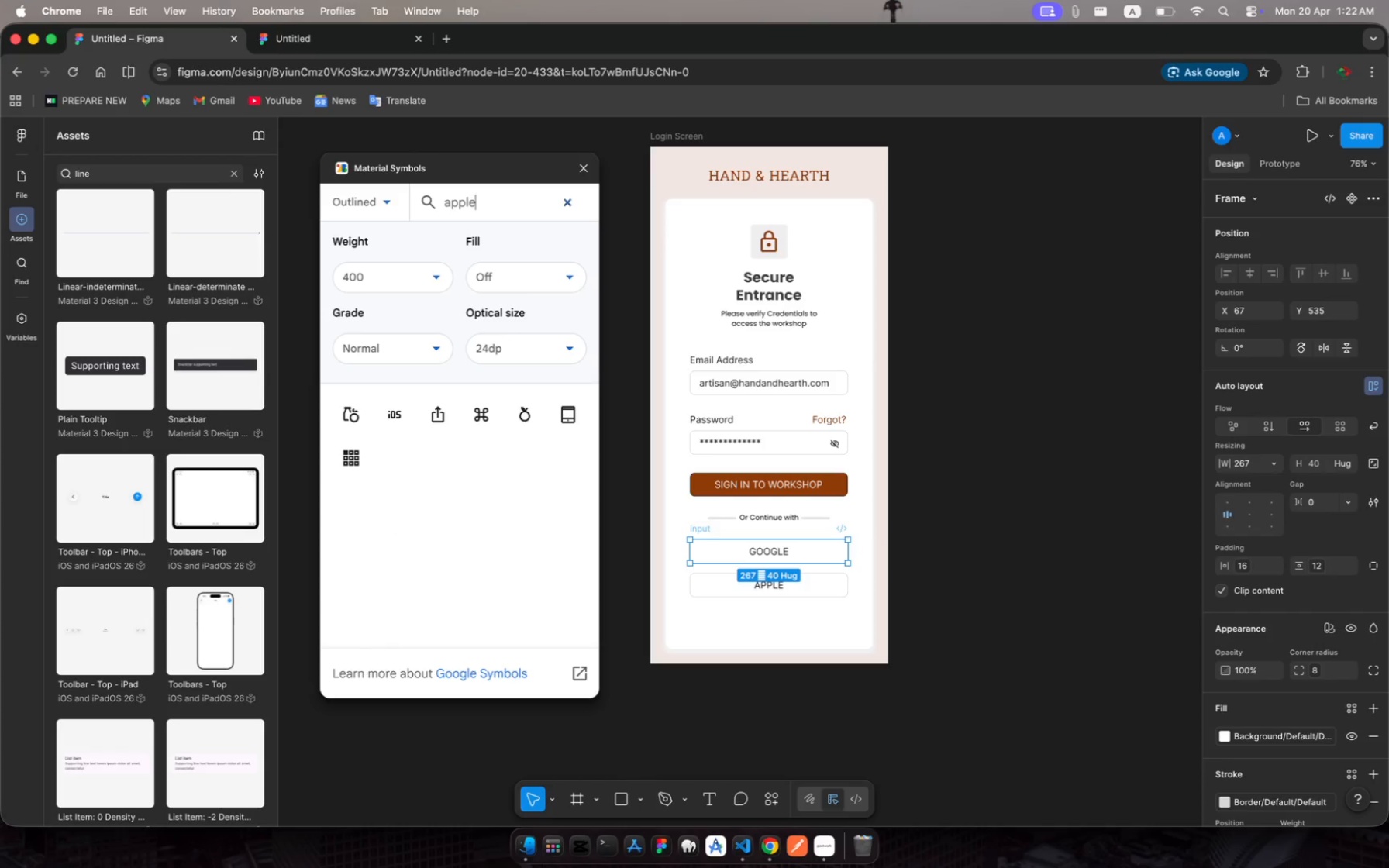 
key(Backspace)
key(Backspace)
key(Backspace)
key(Backspace)
type(GMAIL)
 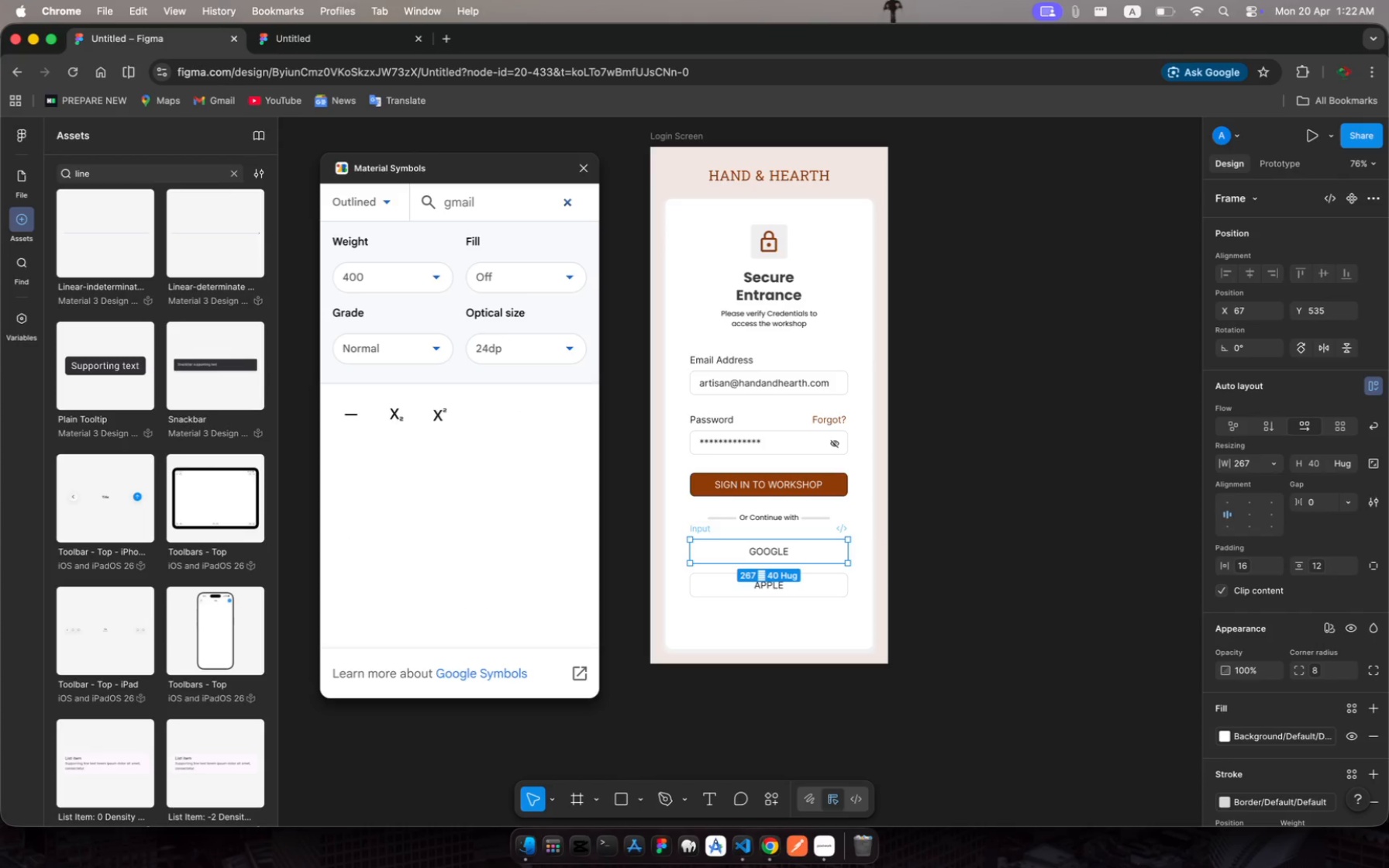 
wait(5.1)
 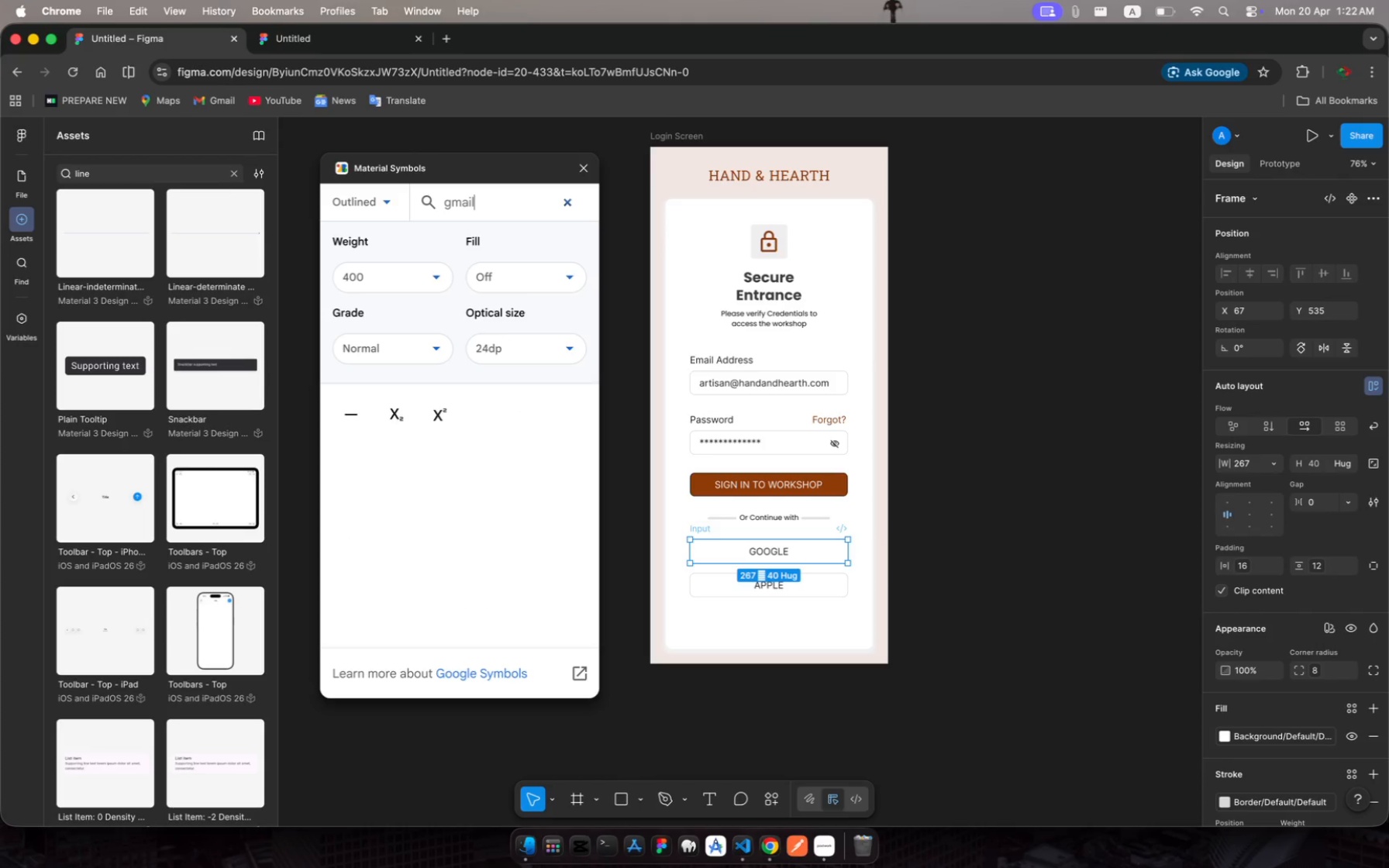 
key(Backspace)
 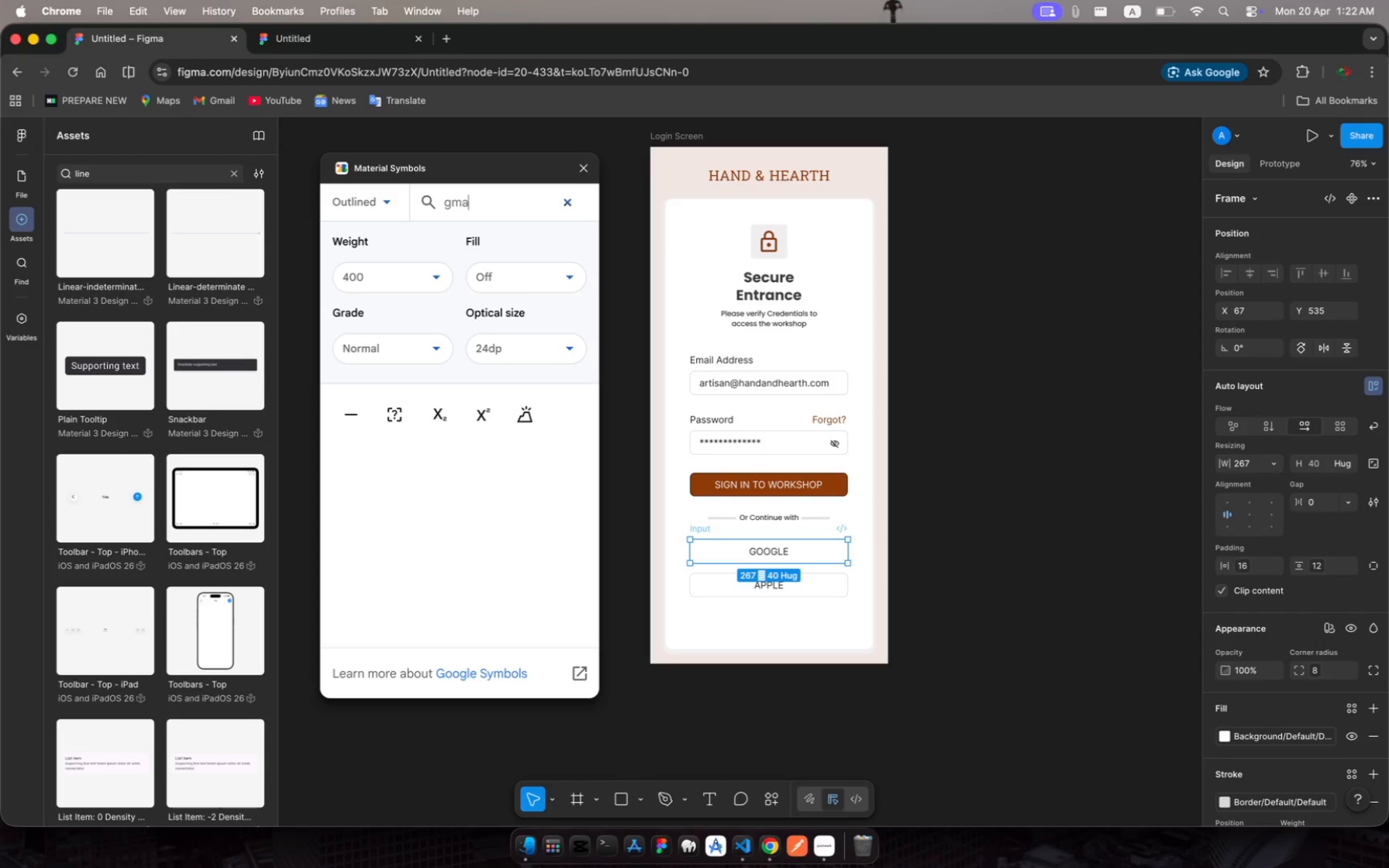 
key(Backspace)
 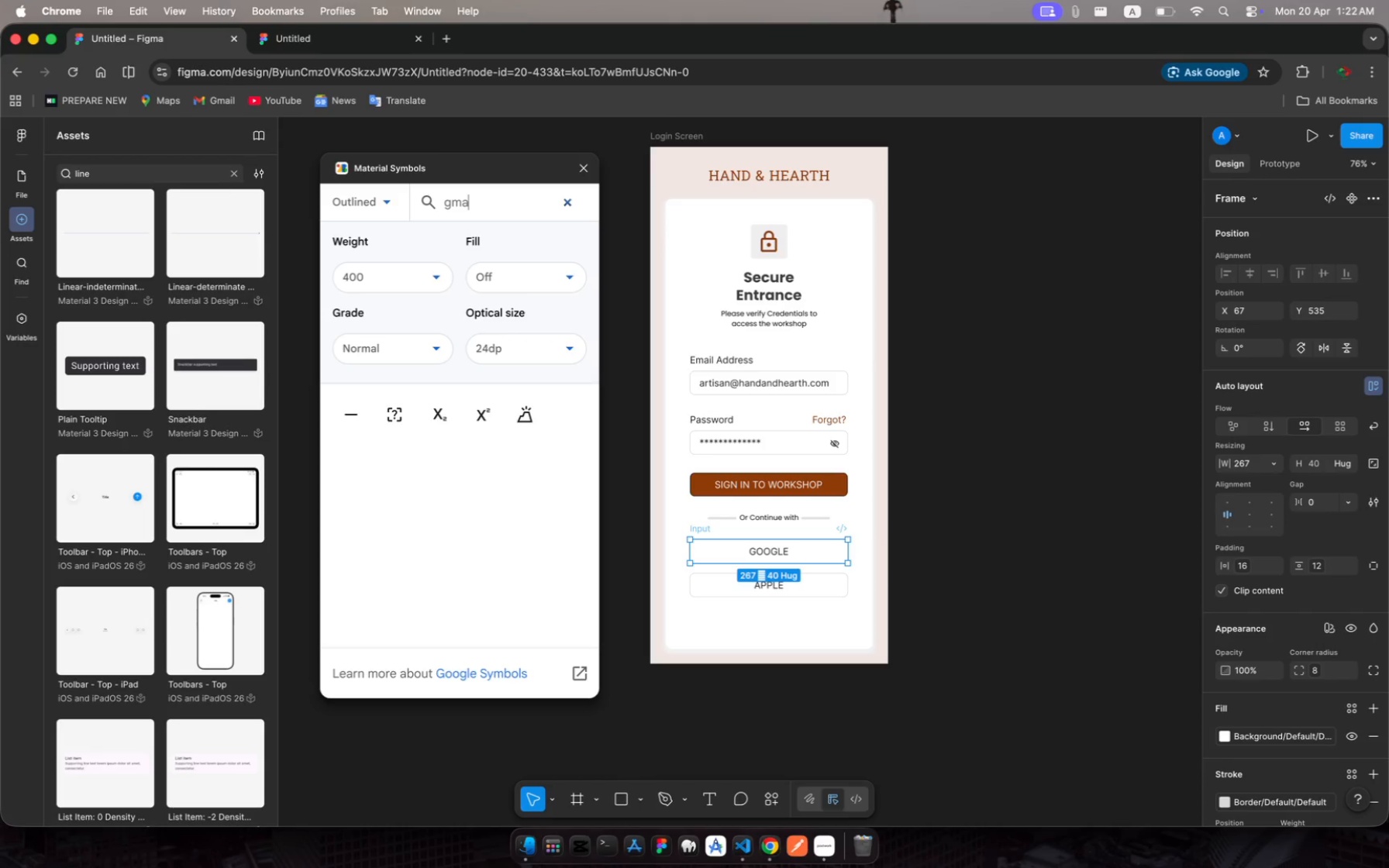 
key(Backspace)
 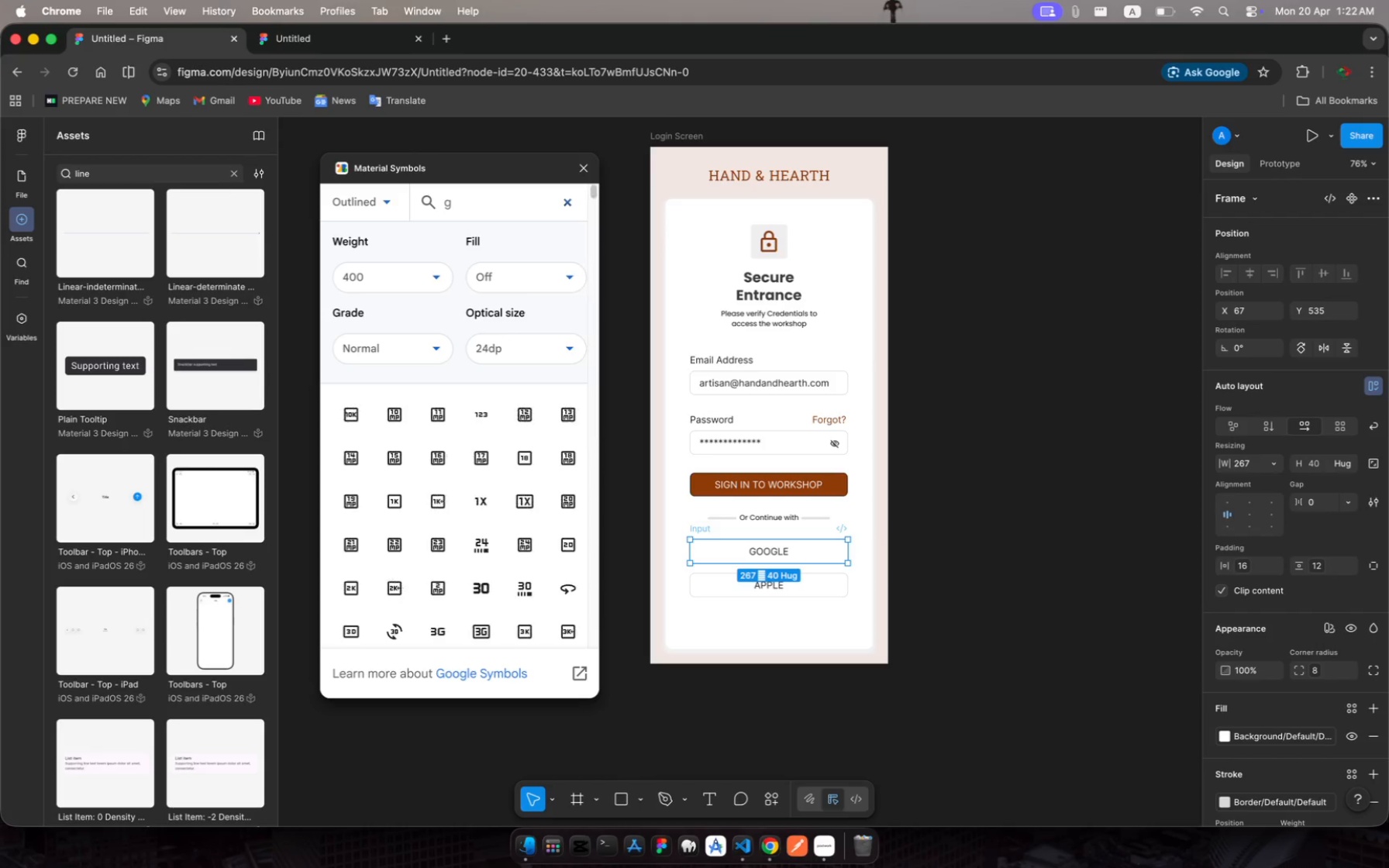 
key(Backspace)
 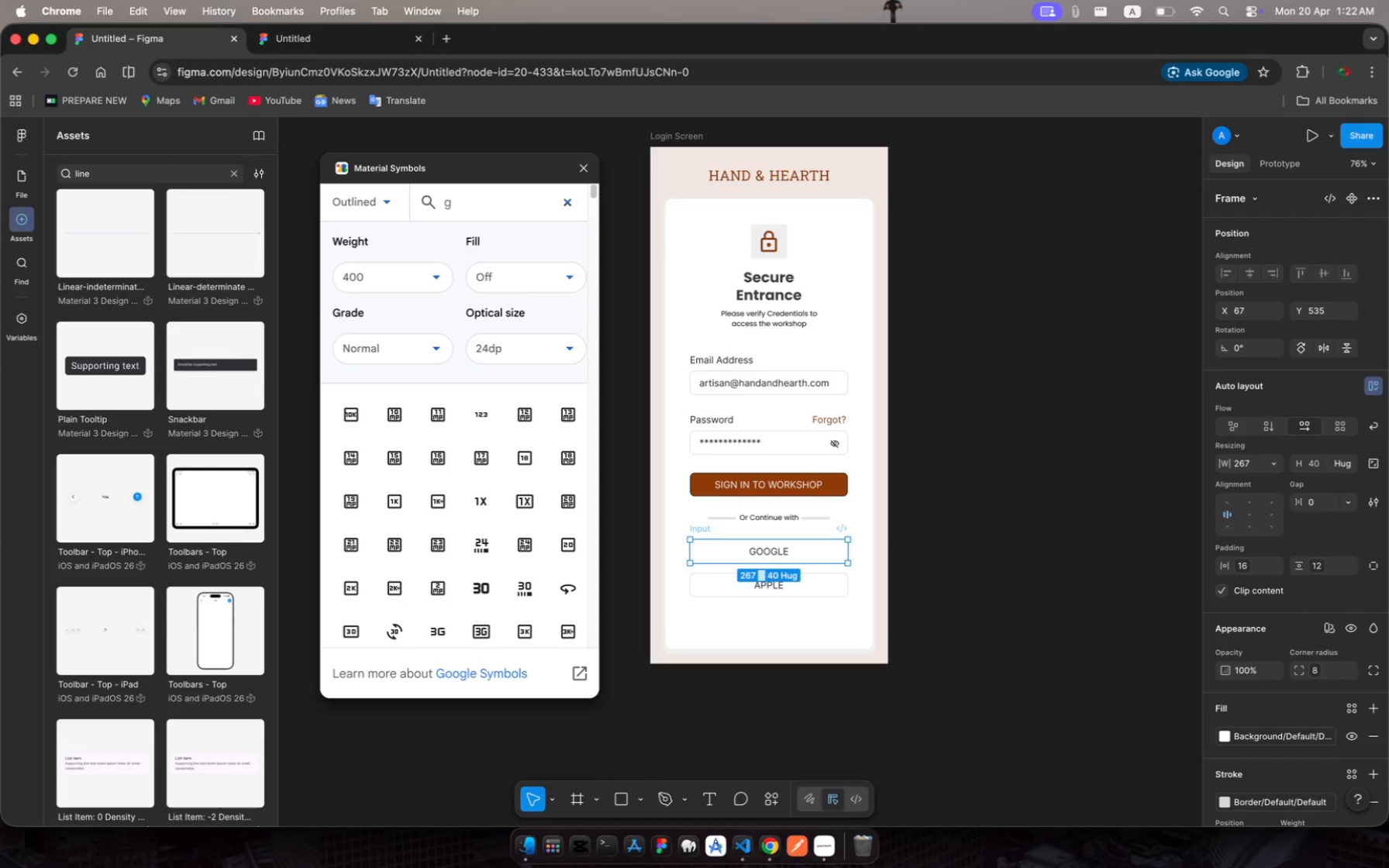 
key(Backspace)
 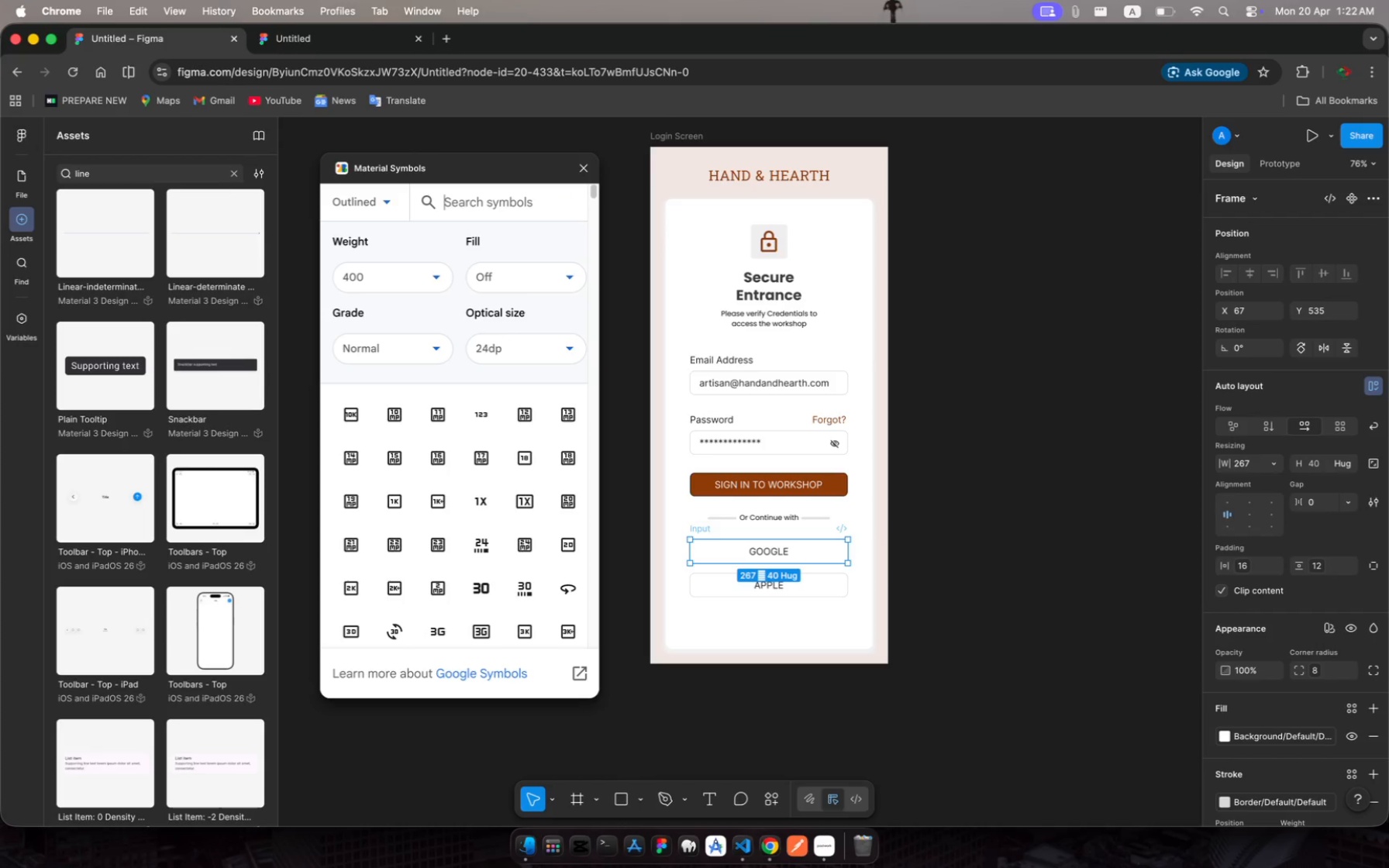 
key(Backspace)
 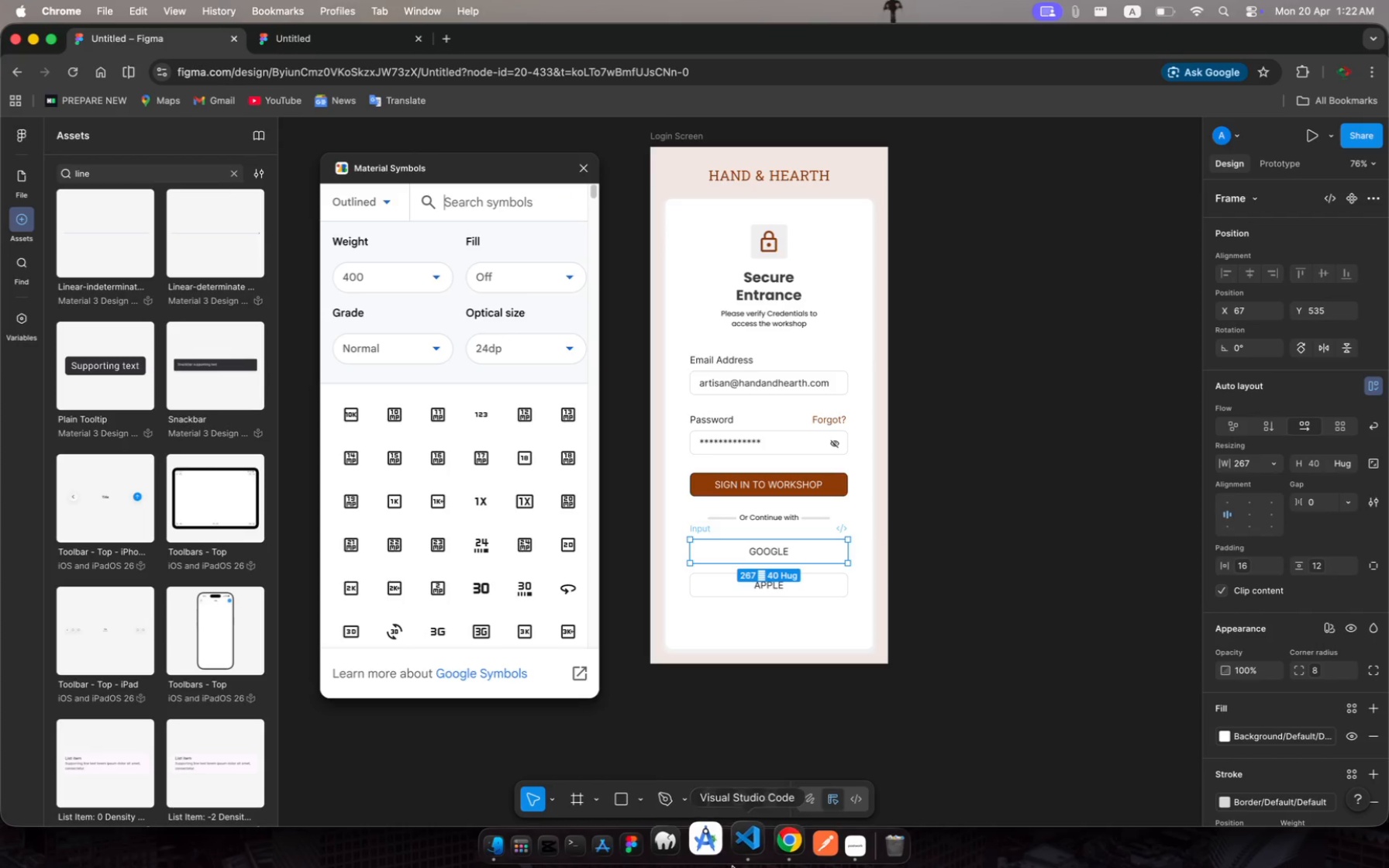 
wait(5.0)
 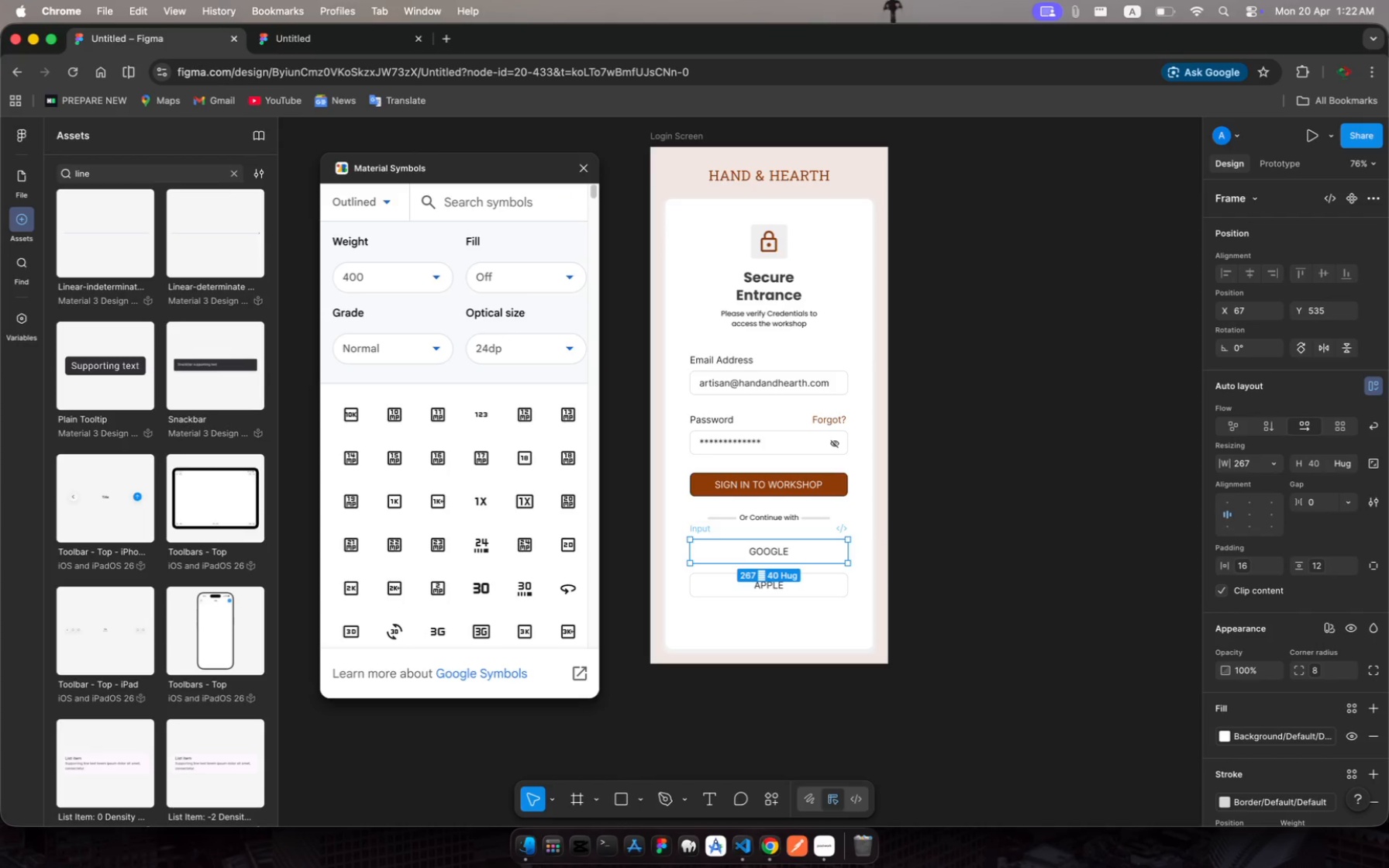 
left_click([775, 789])
 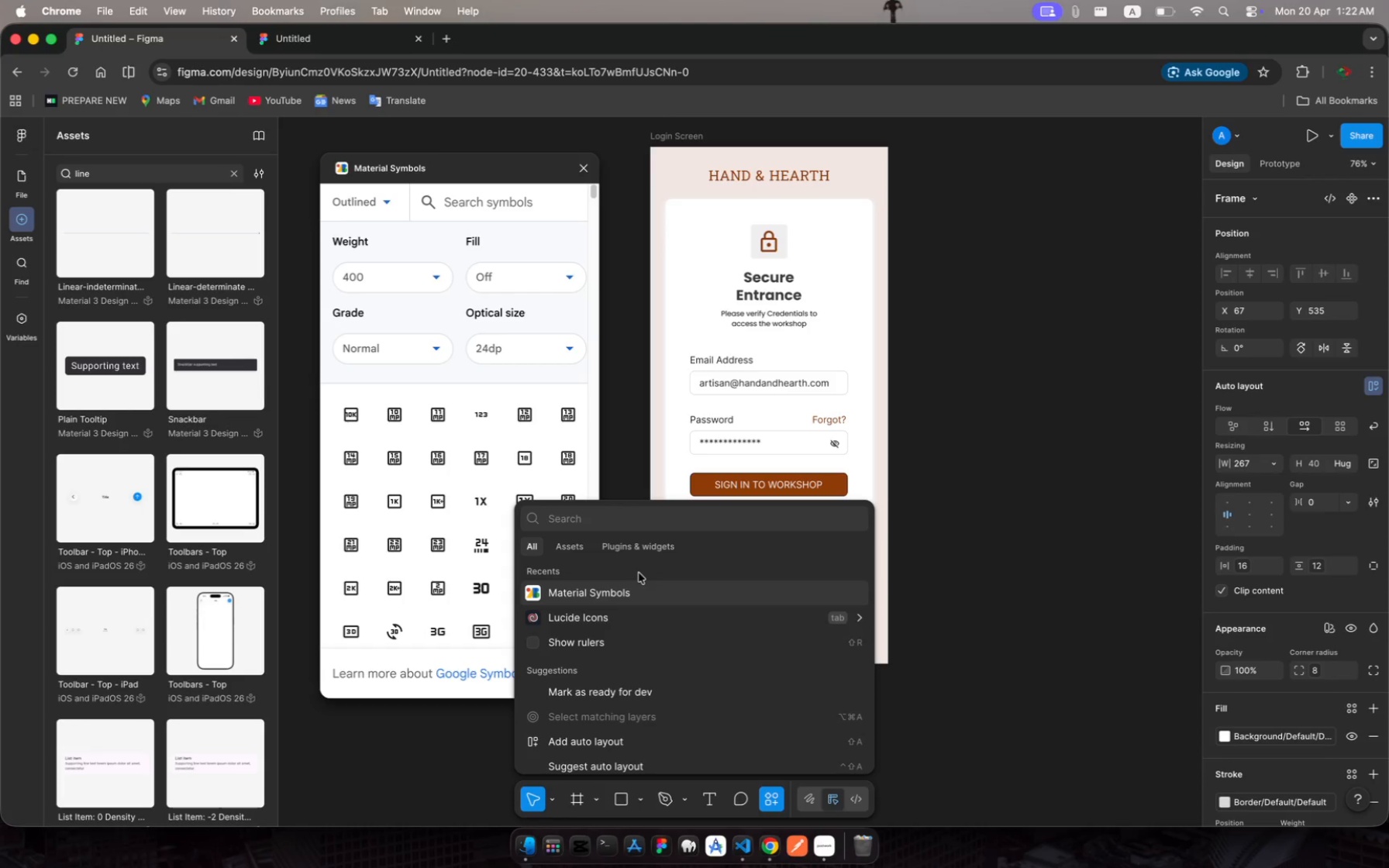 
scroll: coordinate [639, 573], scroll_direction: down, amount: 6.0
 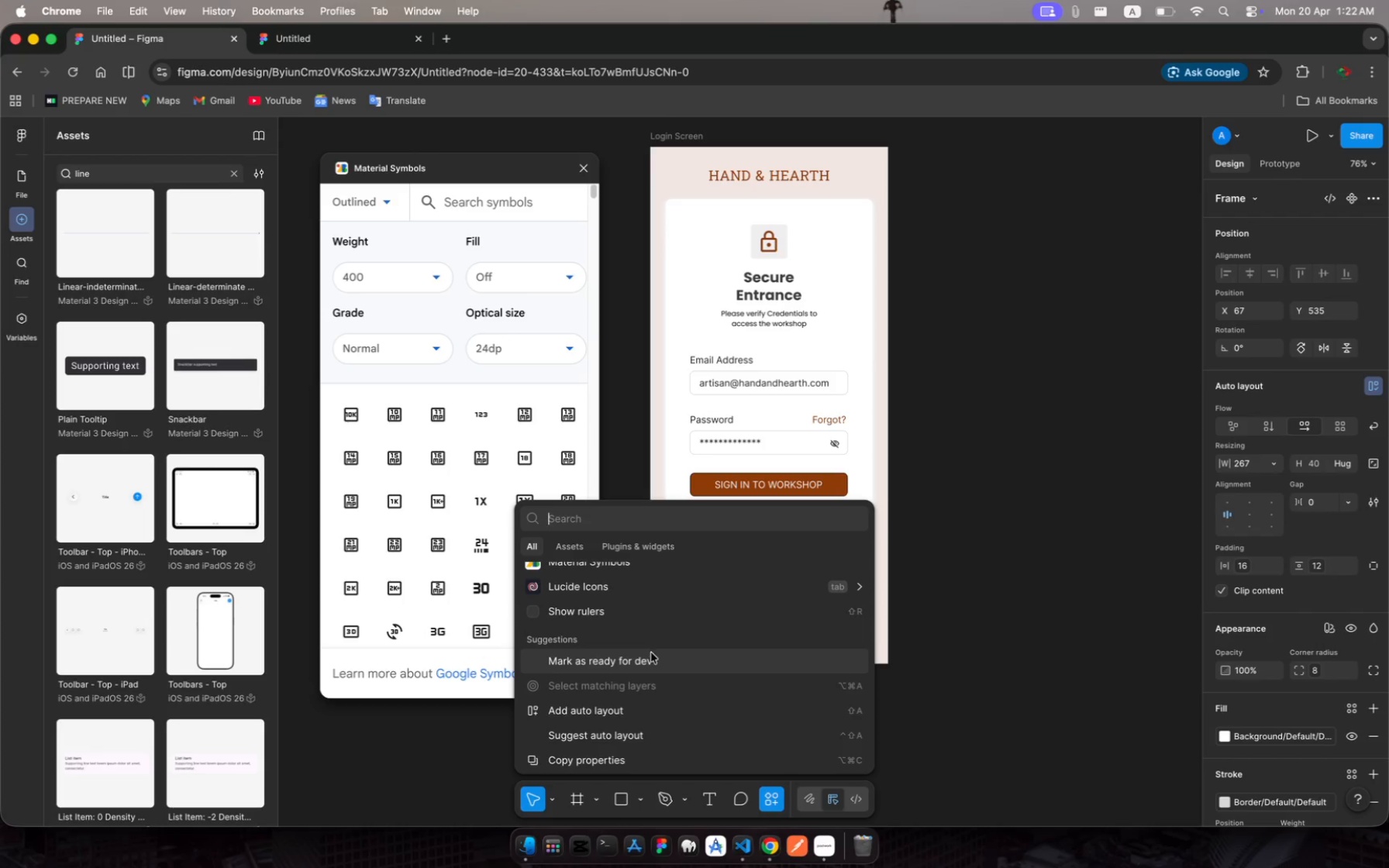 
scroll: coordinate [652, 661], scroll_direction: up, amount: 159.0
 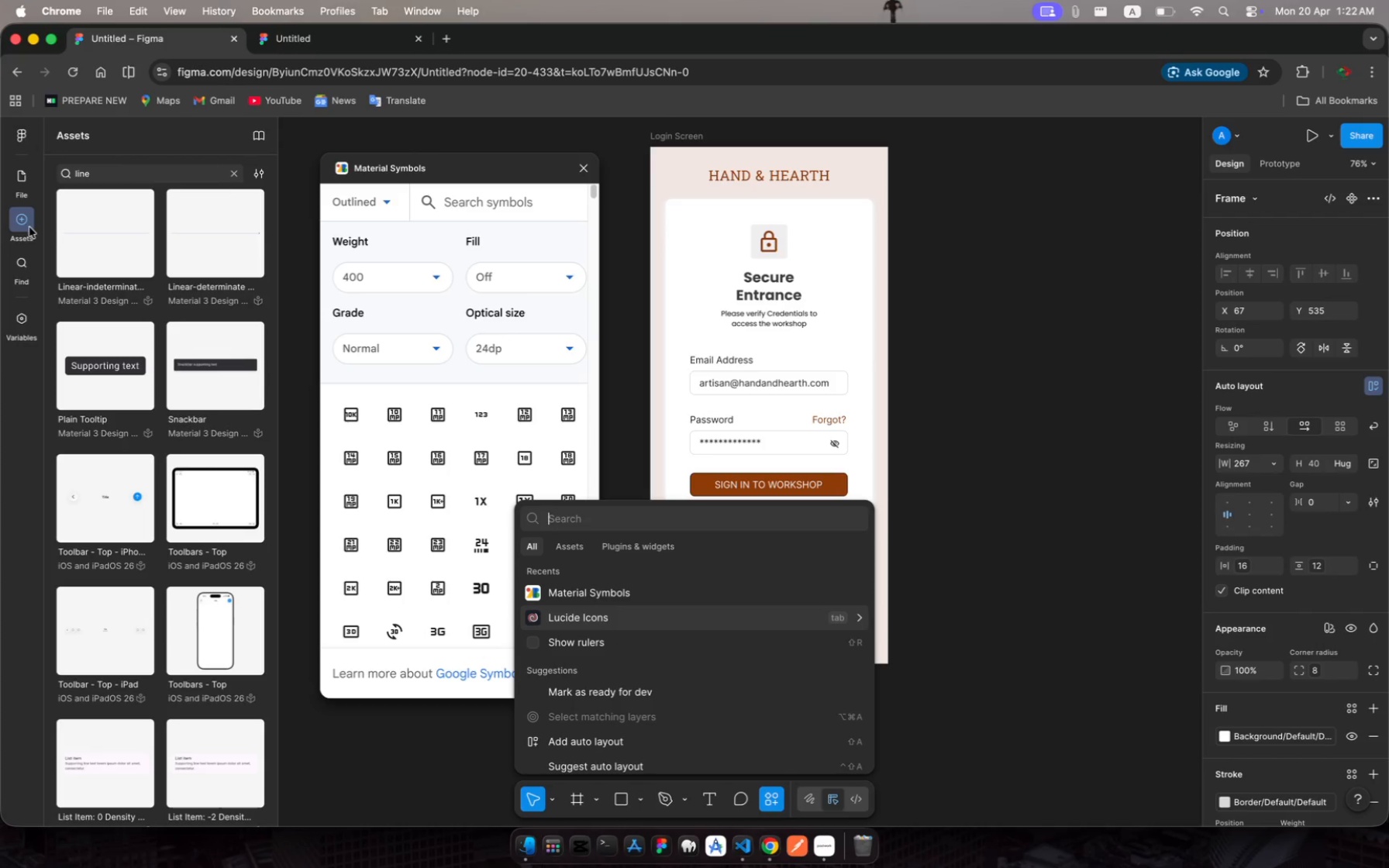 
left_click([24, 227])
 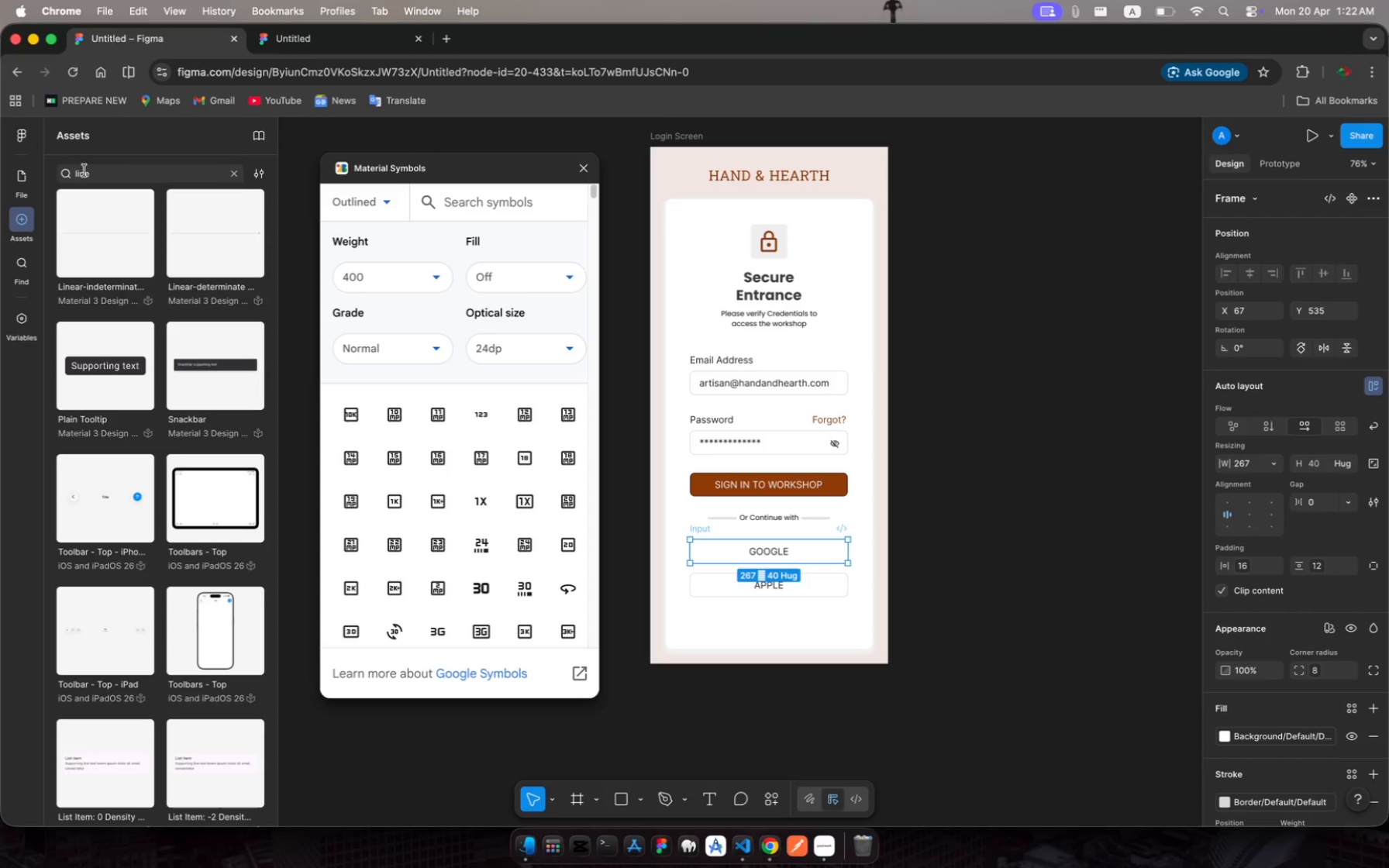 
double_click([84, 170])
 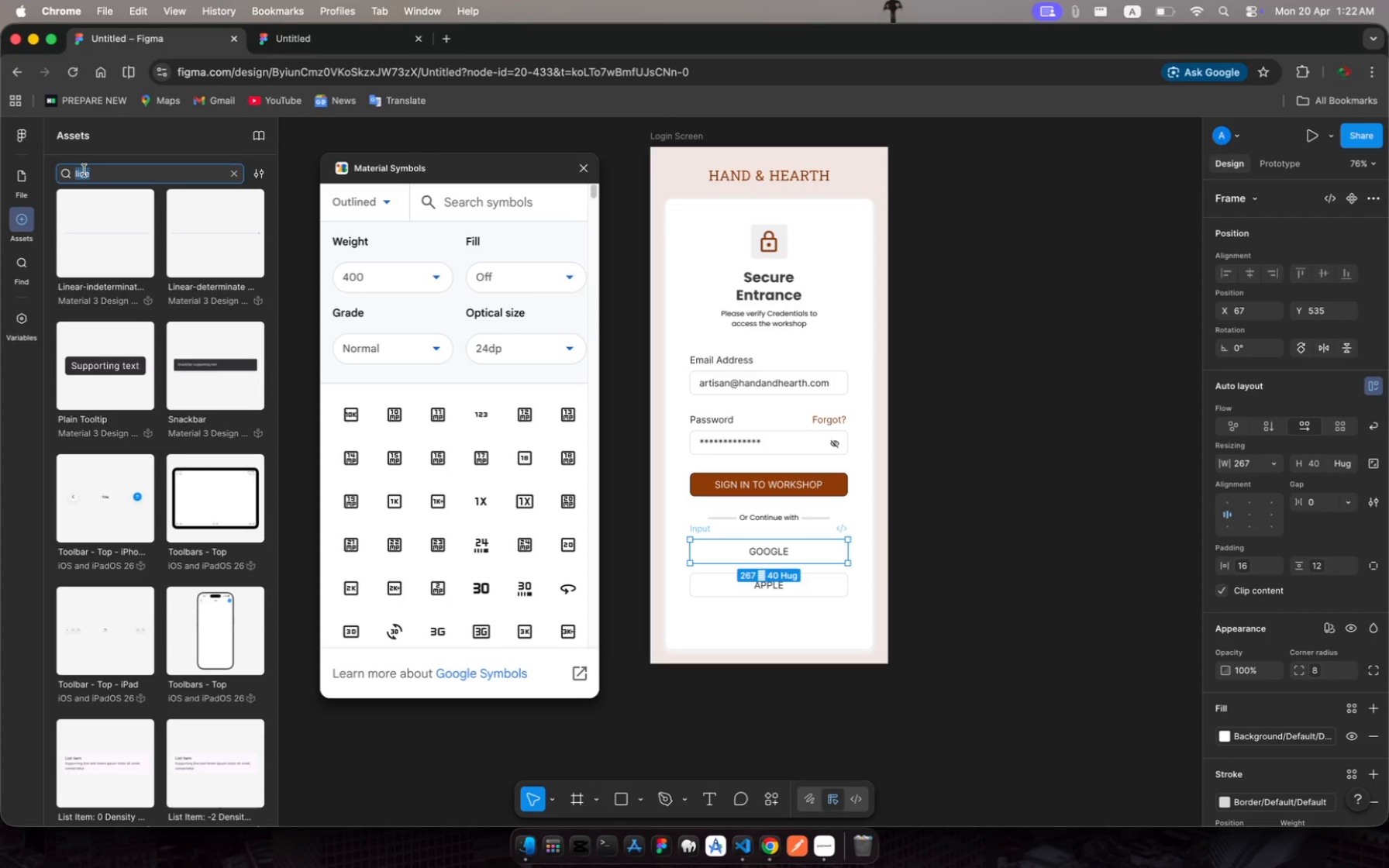 
type(GMAIL)
 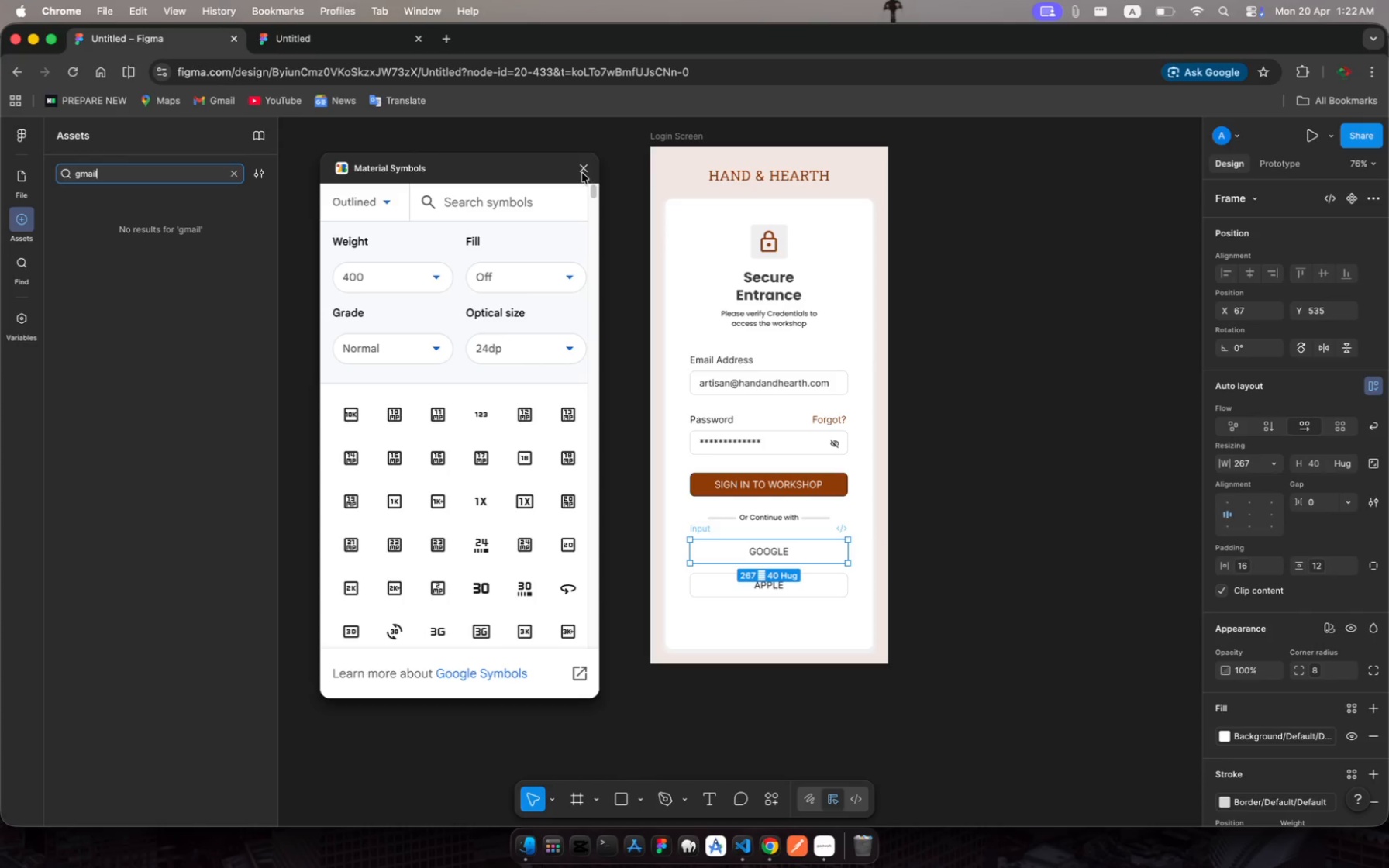 
left_click([586, 167])
 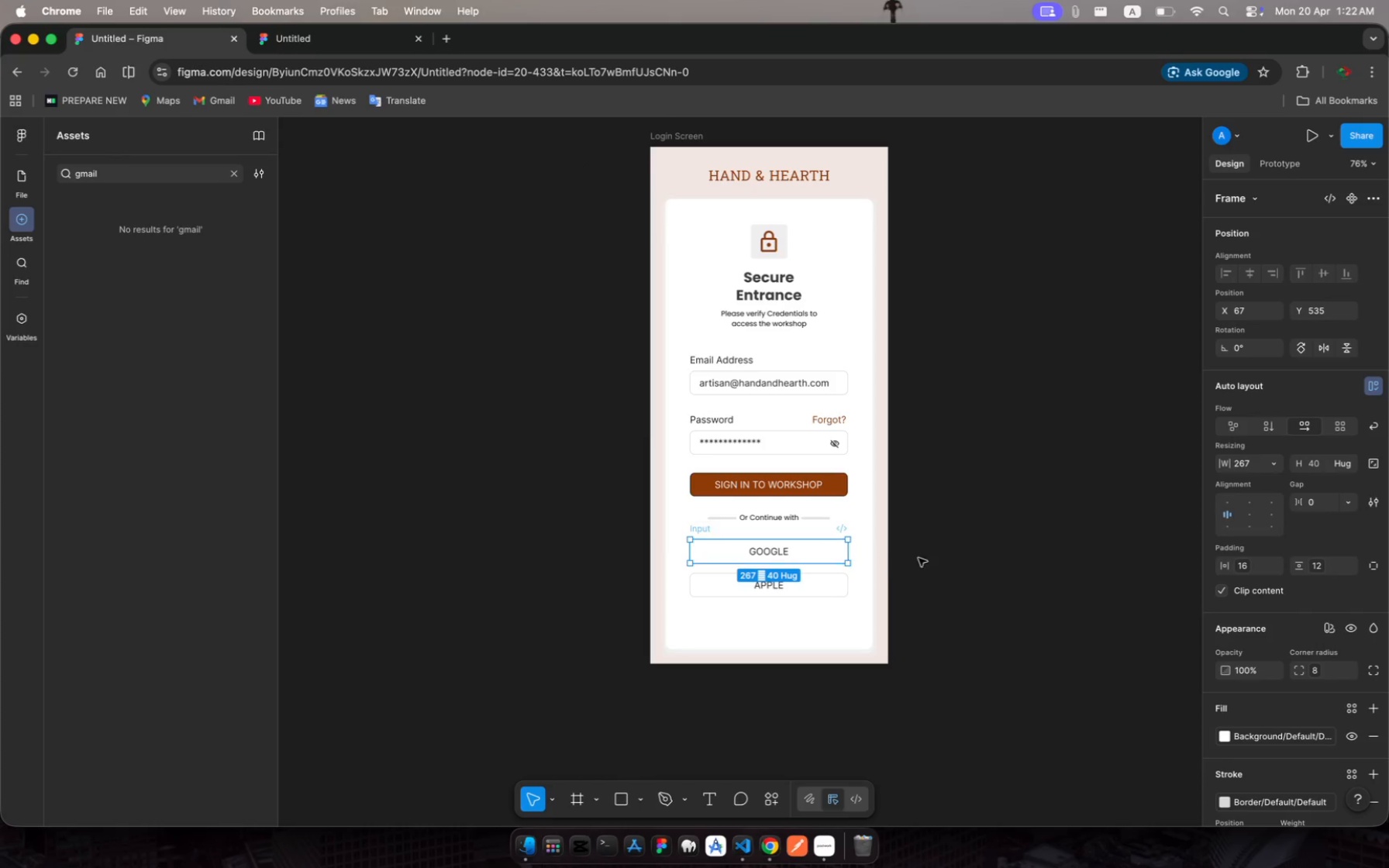 
left_click([925, 535])
 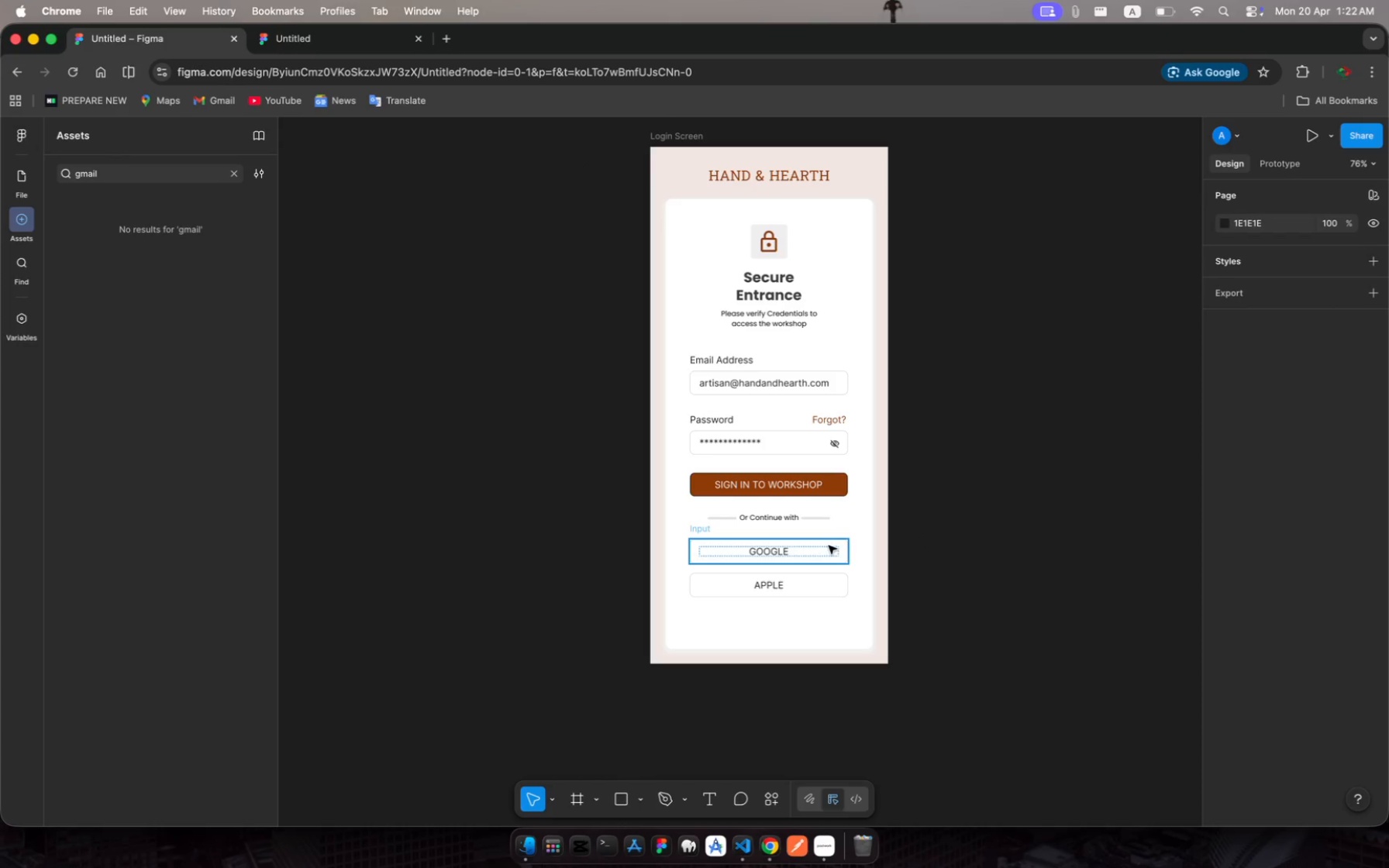 
left_click([821, 552])
 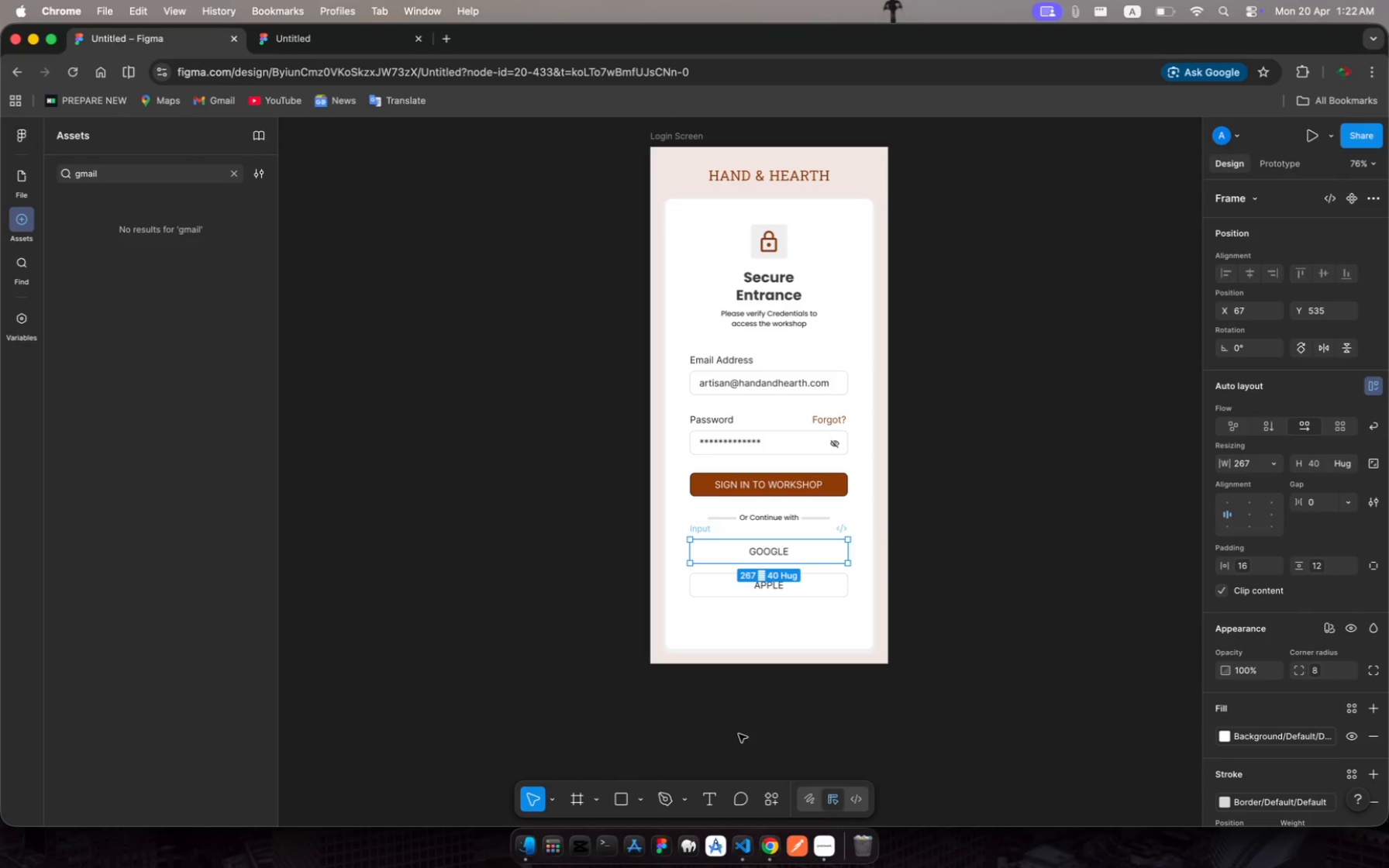 
left_click([829, 850])